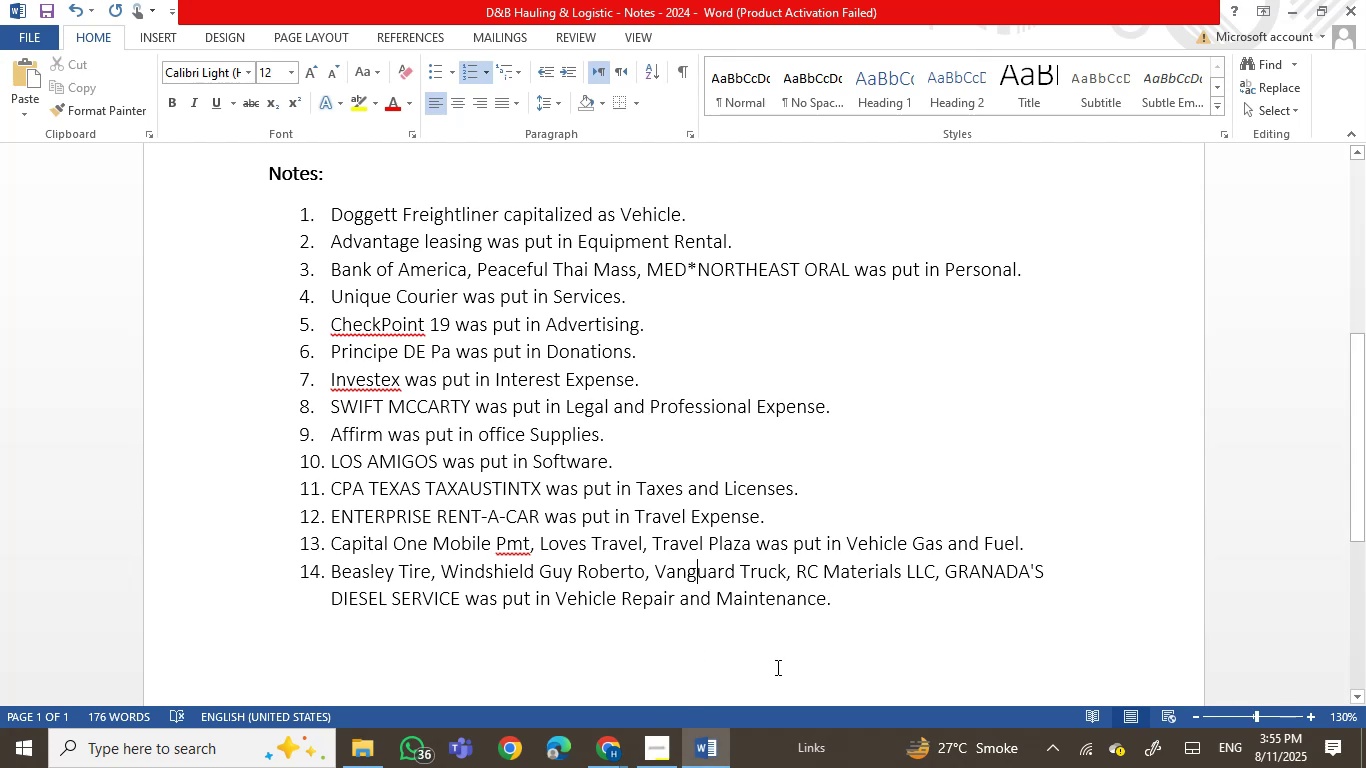 
left_click([712, 751])
 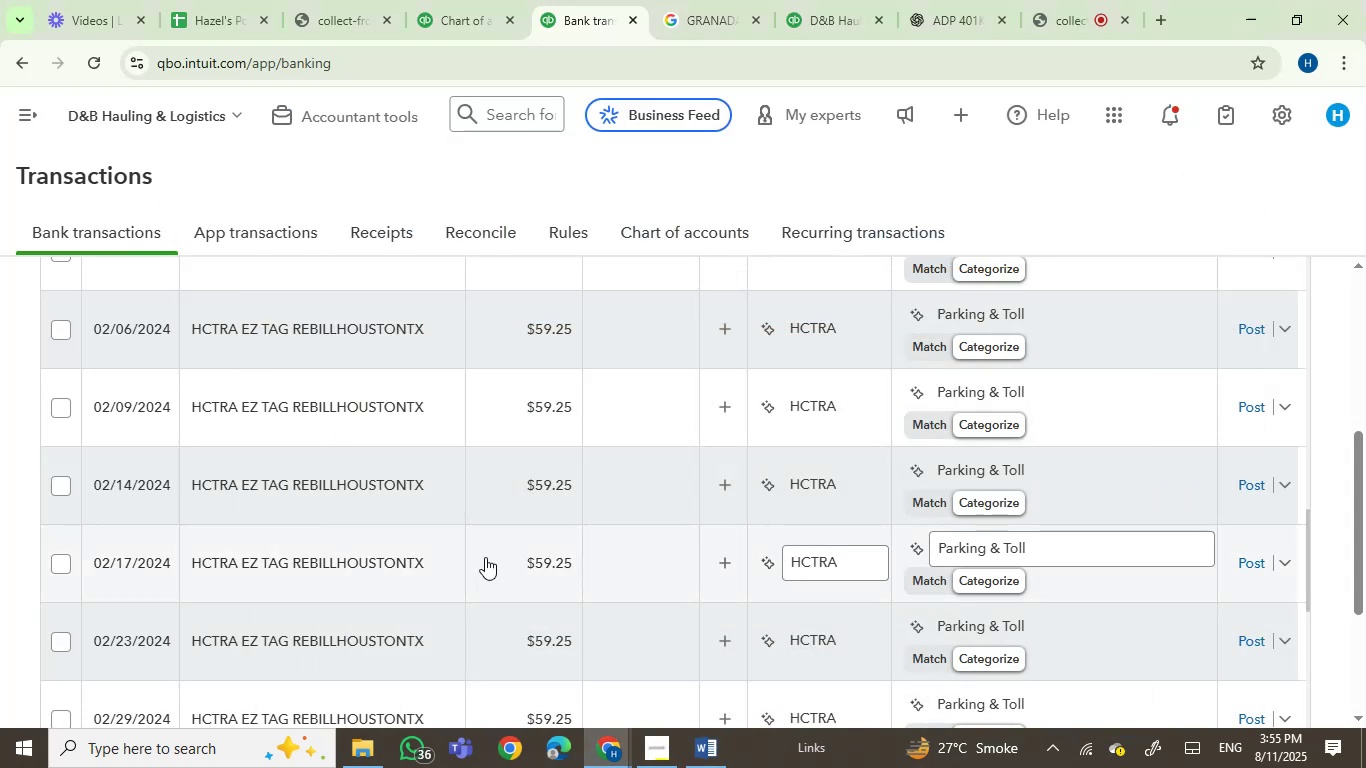 
scroll: coordinate [313, 465], scroll_direction: up, amount: 2.0
 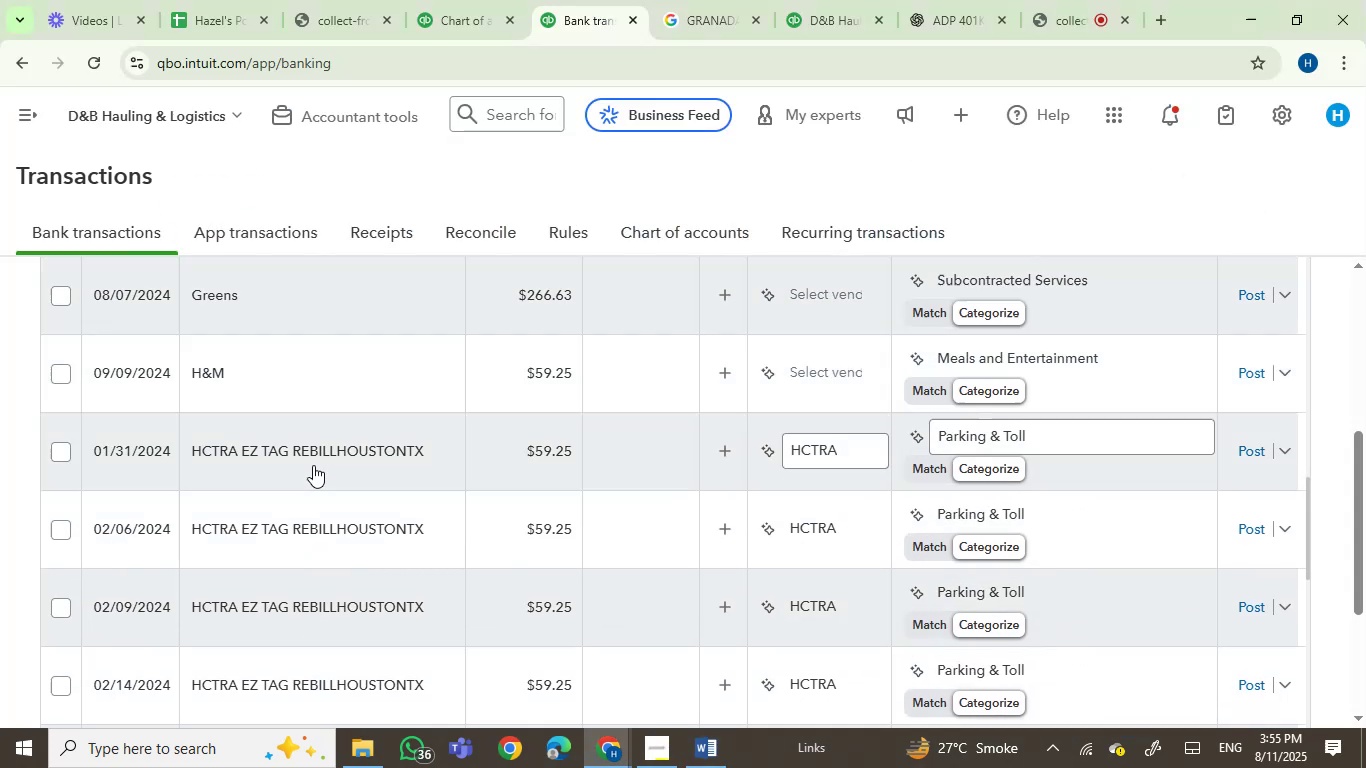 
left_click([332, 453])
 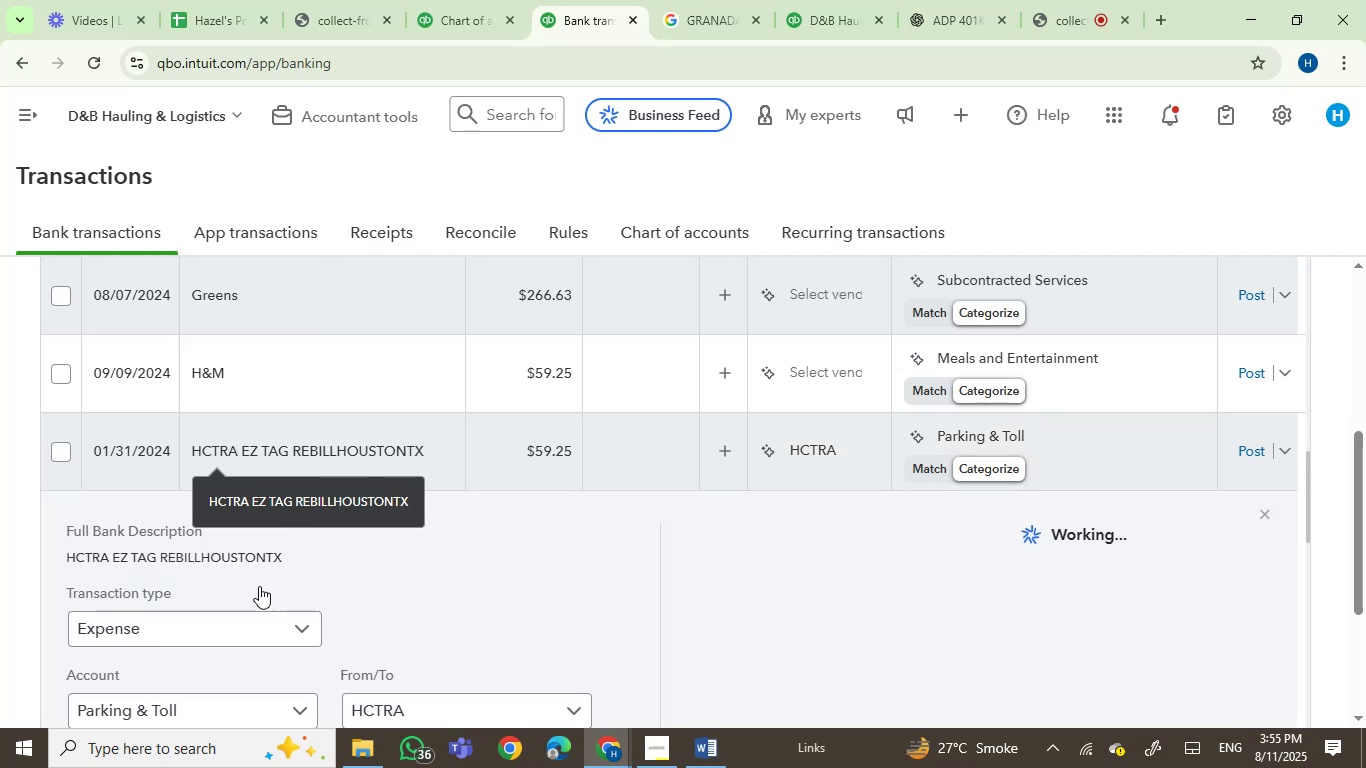 
left_click([93, 552])
 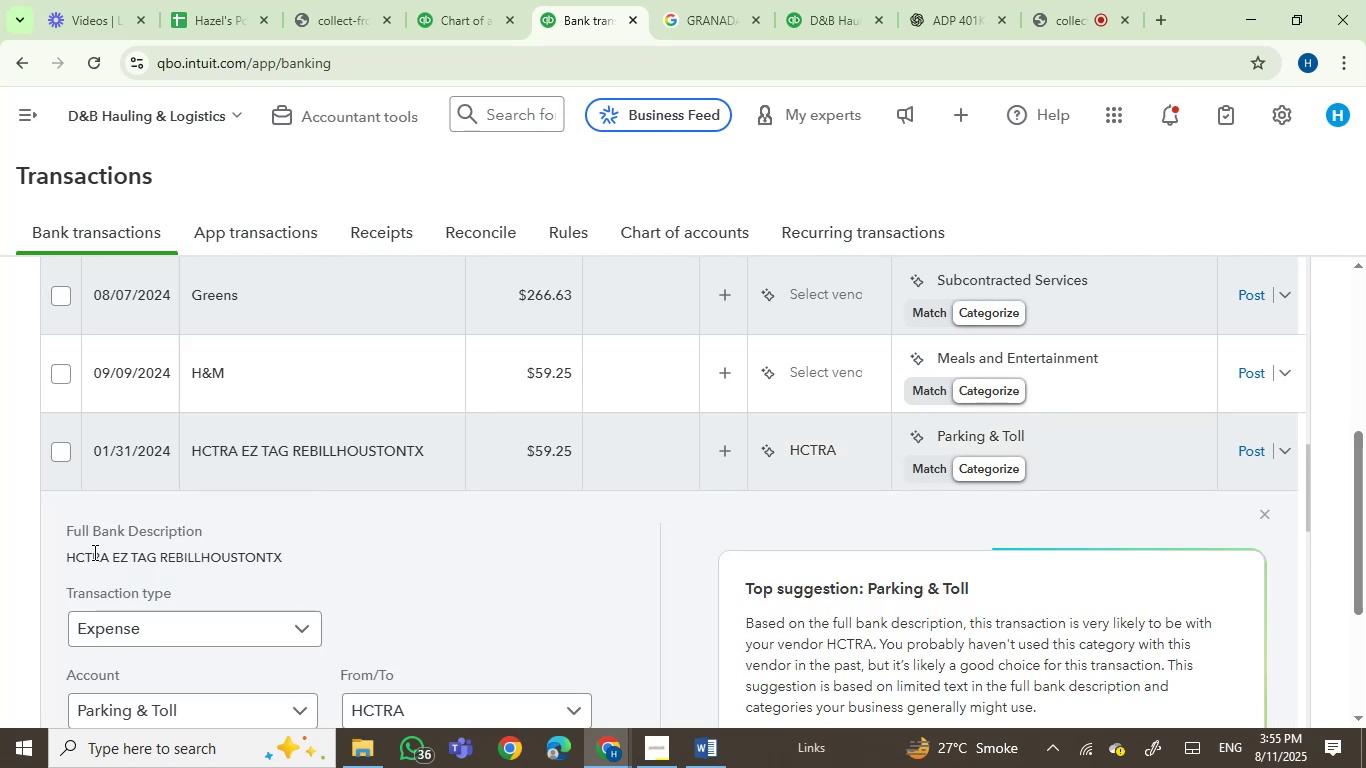 
left_click_drag(start_coordinate=[93, 552], to_coordinate=[169, 553])
 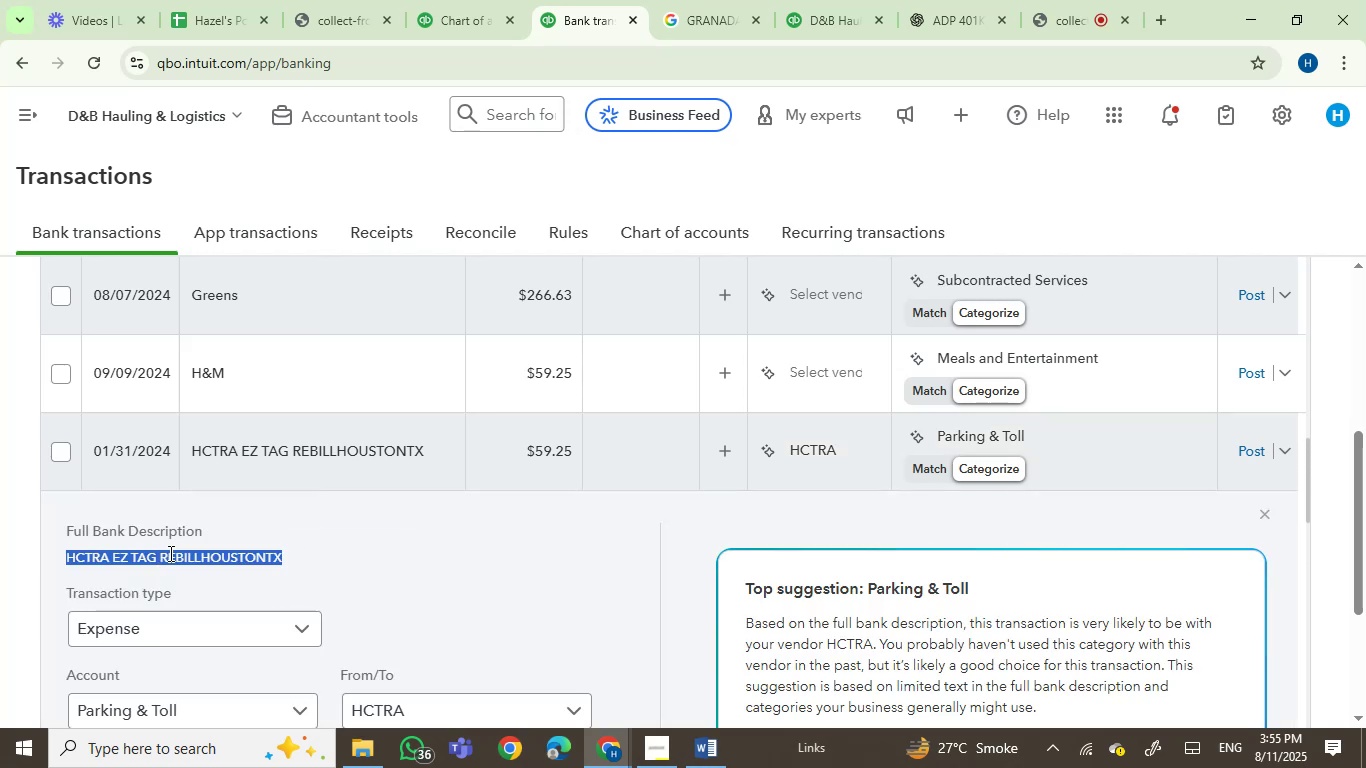 
key(Control+C)
 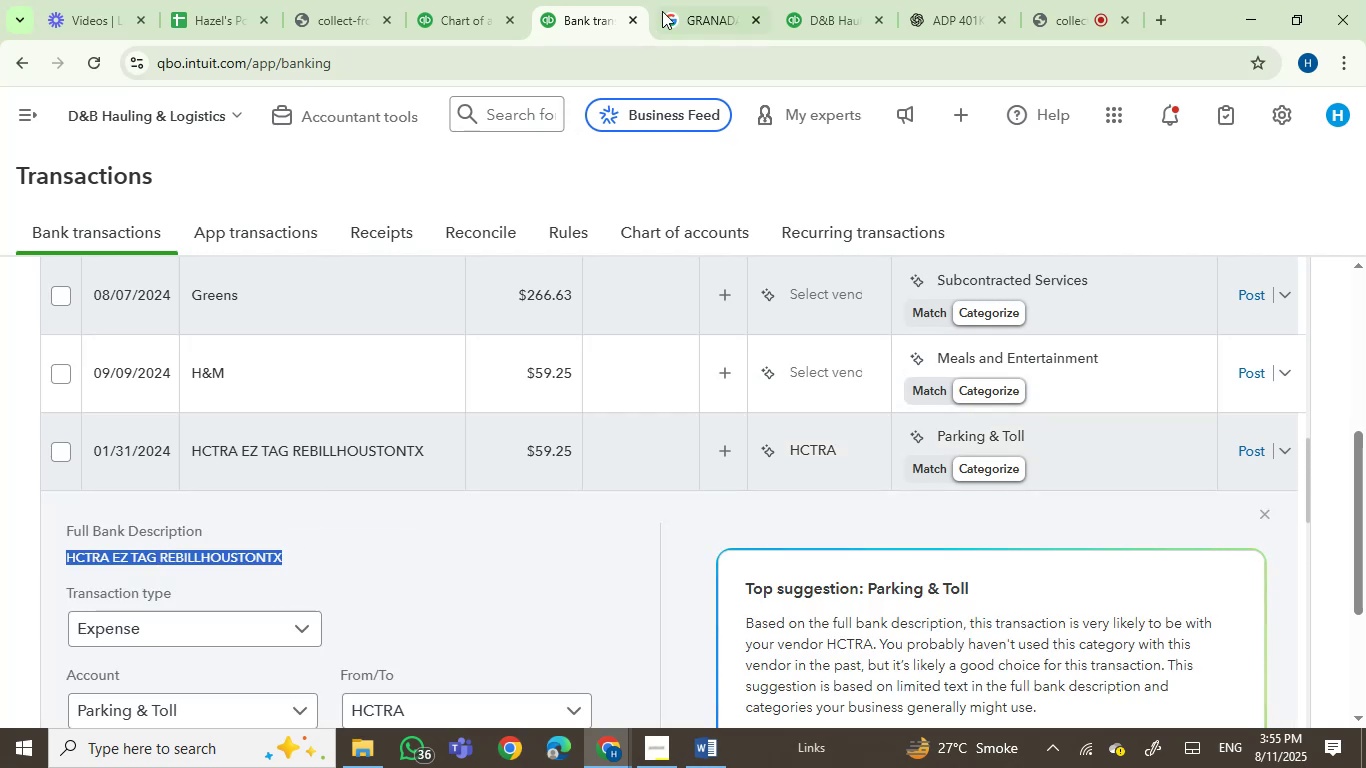 
left_click([706, 0])
 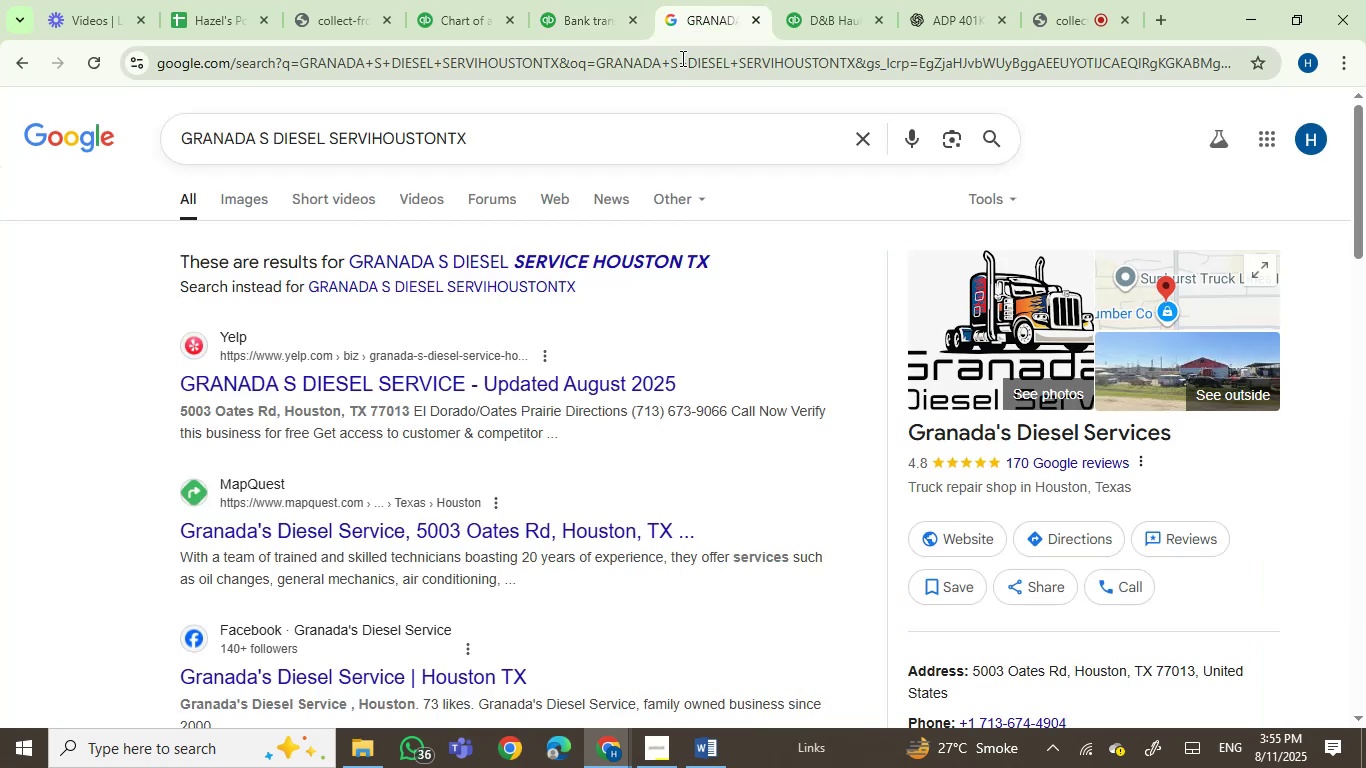 
key(Control+ControlLeft)
 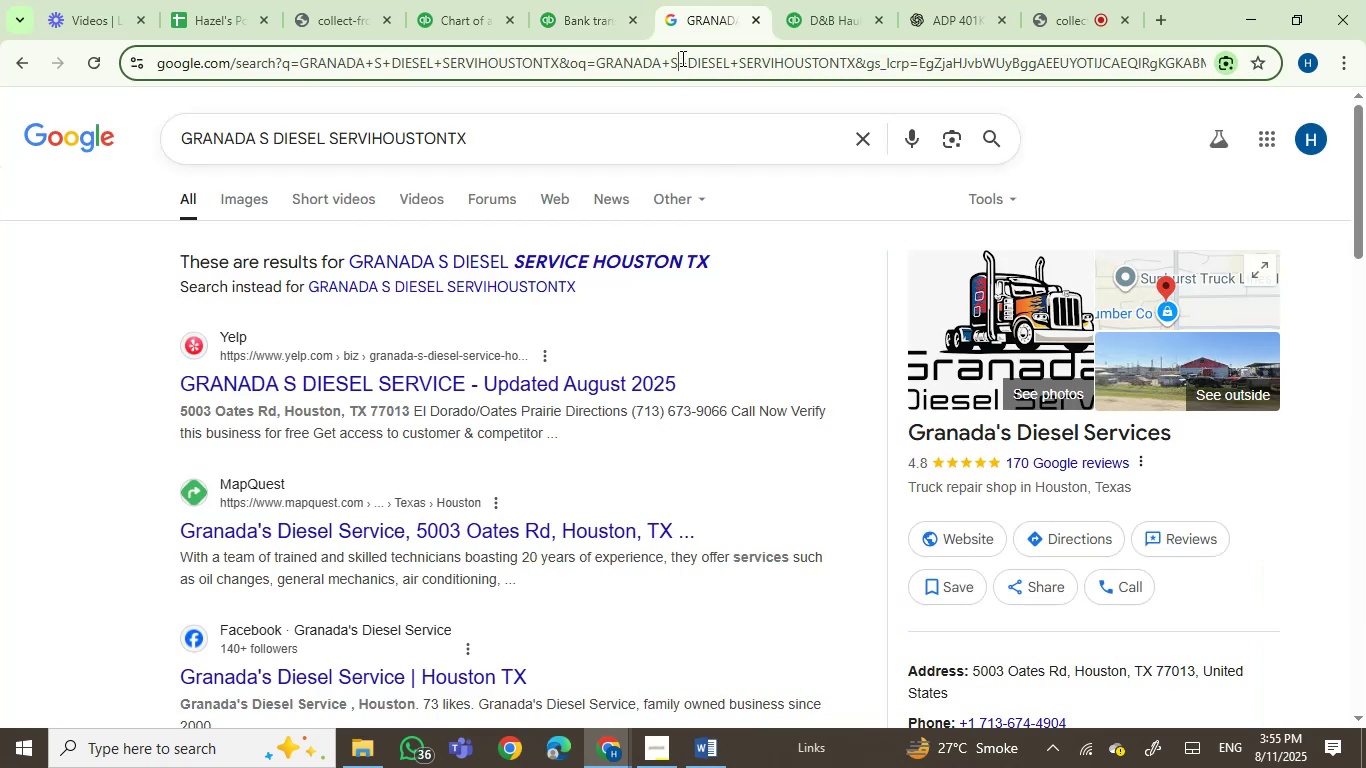 
double_click([681, 58])
 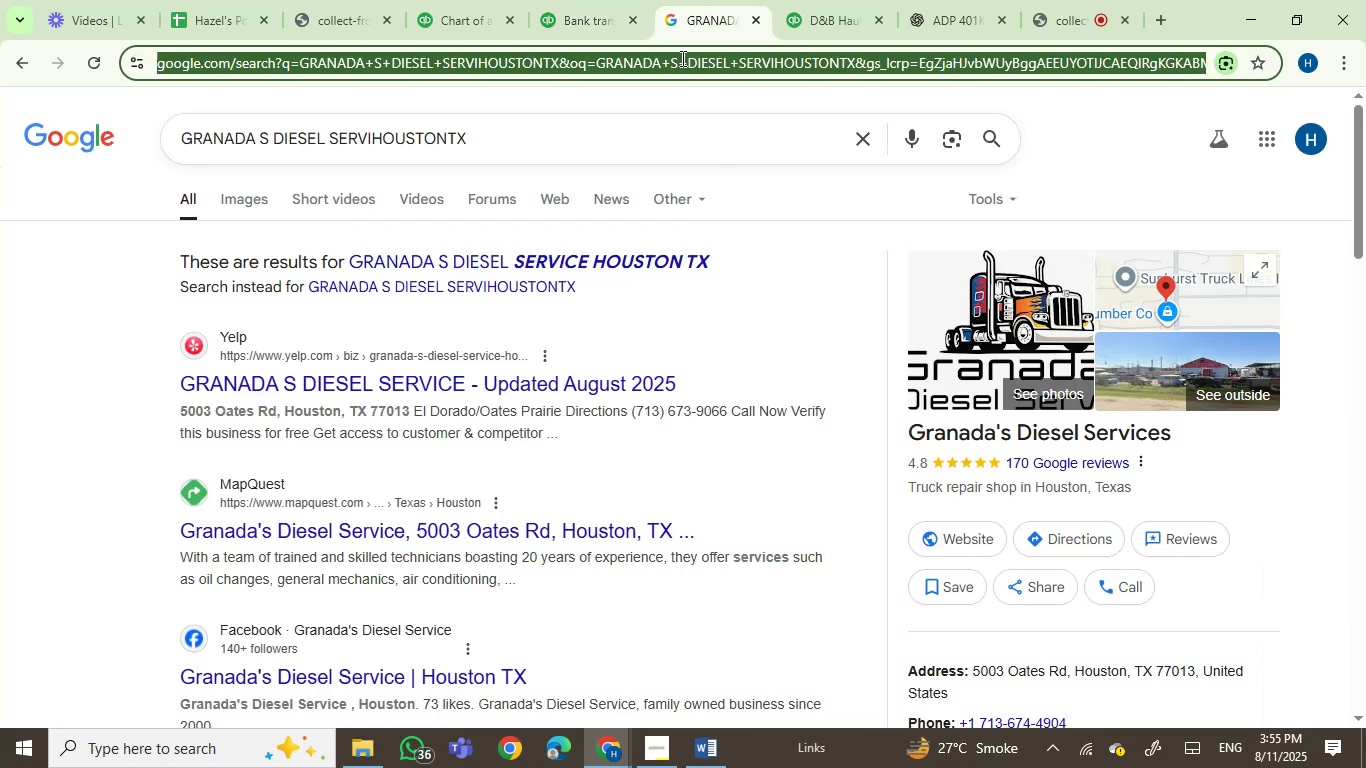 
key(Control+V)
 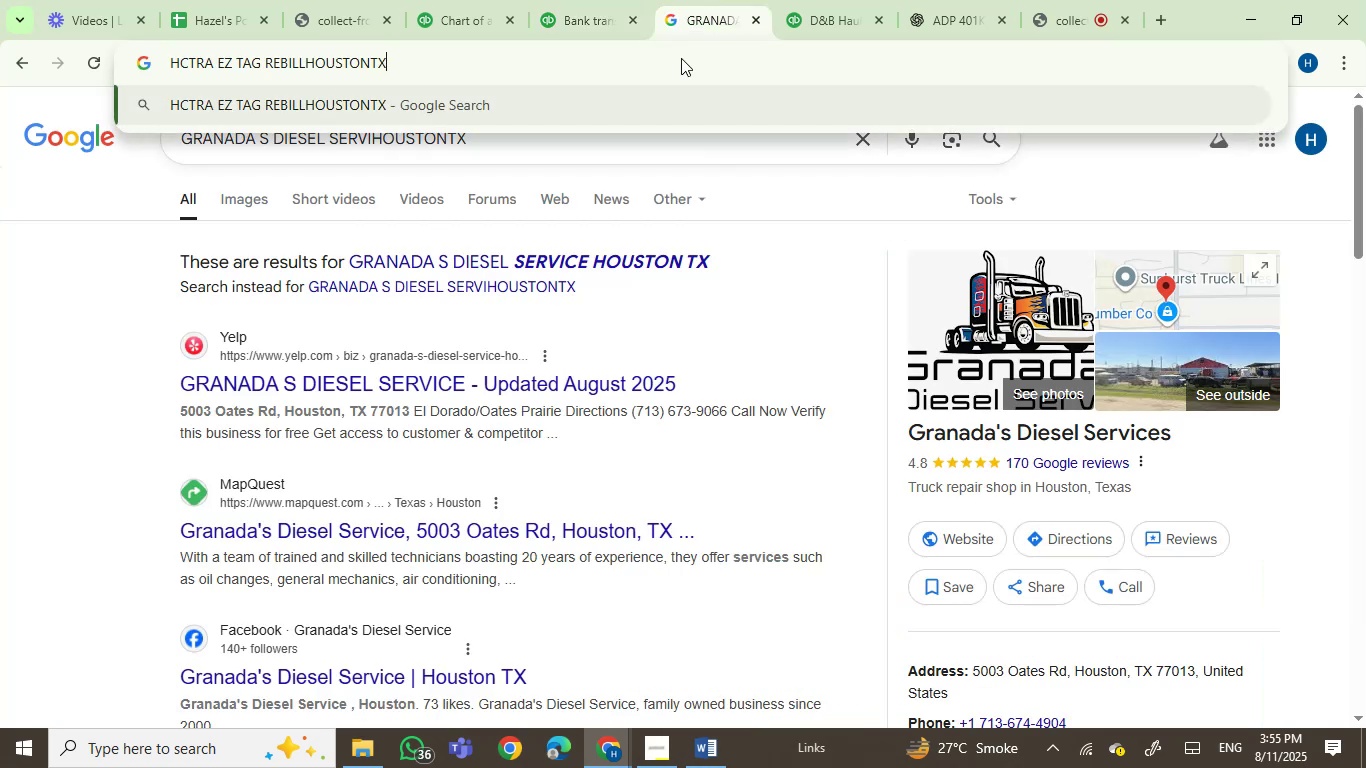 
key(Enter)
 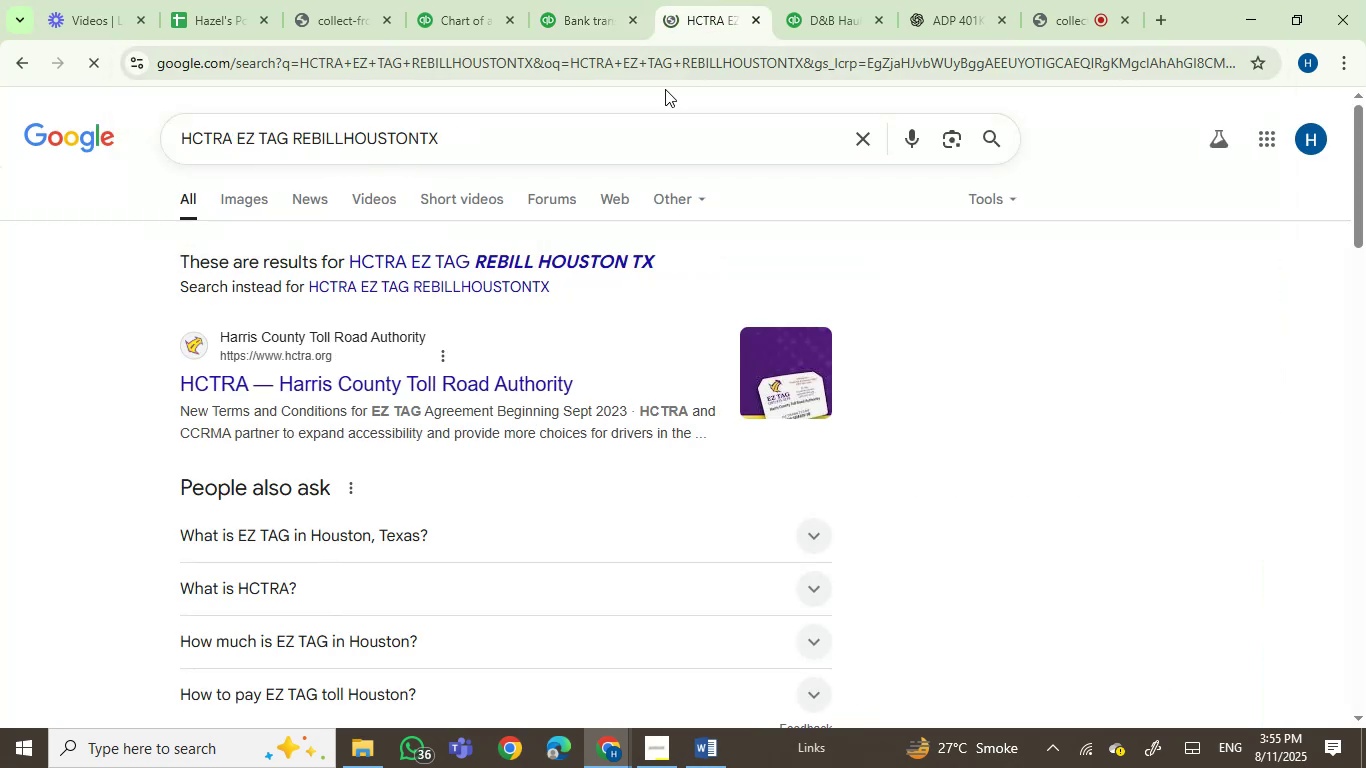 
left_click([615, 0])
 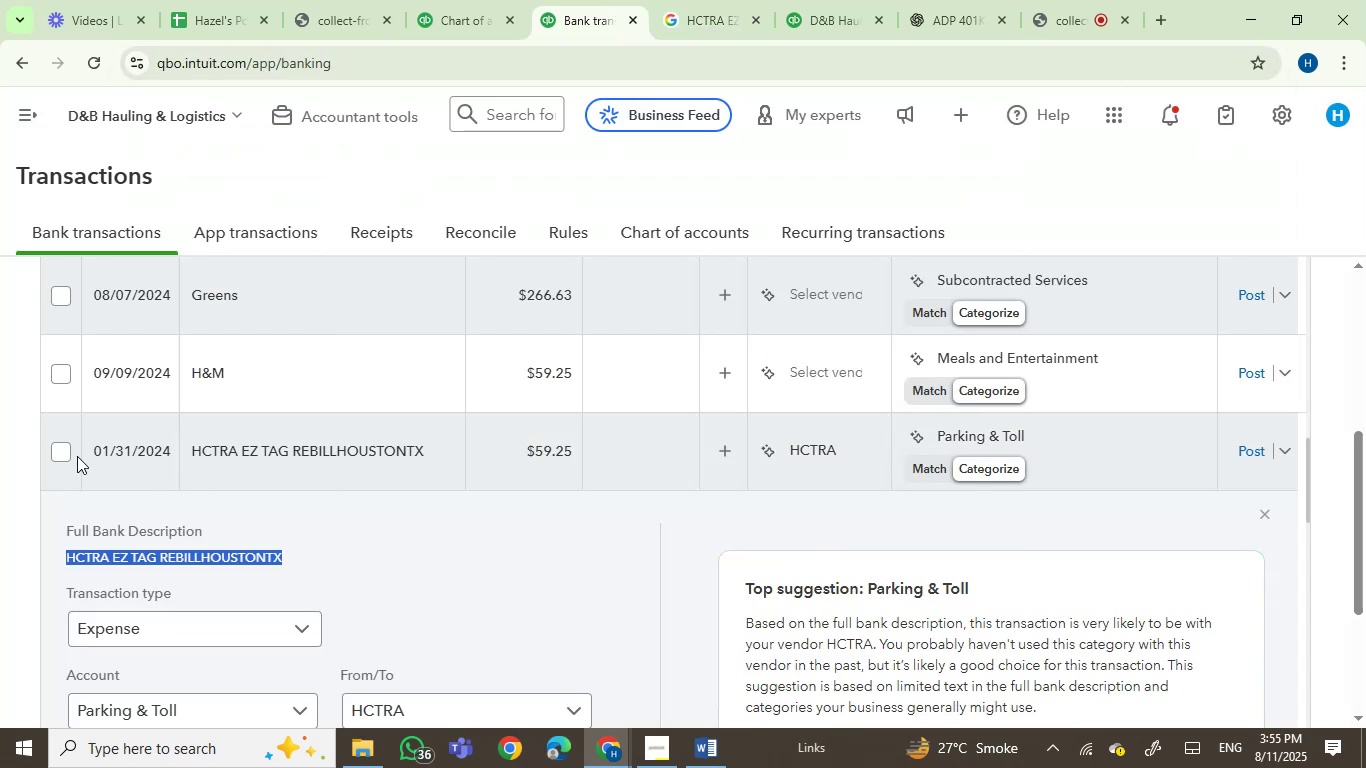 
left_click([59, 452])
 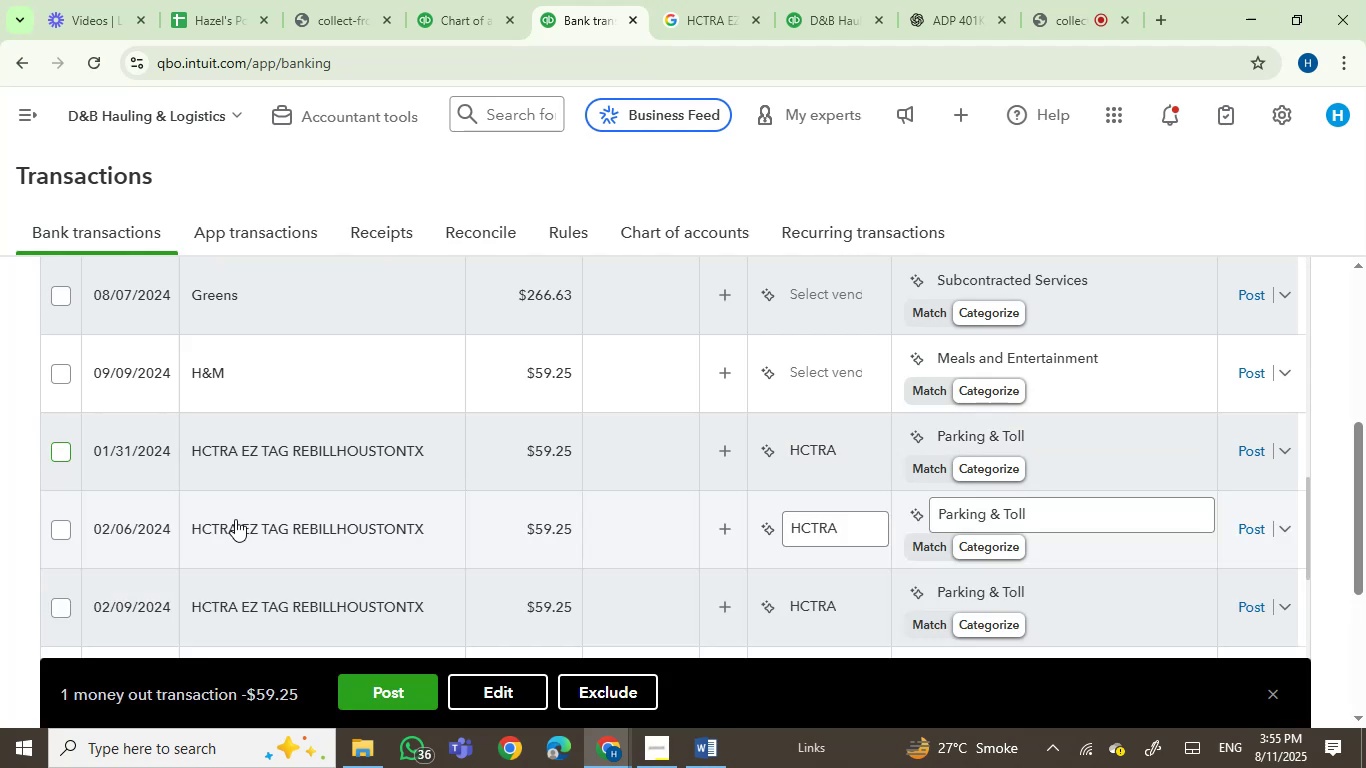 
scroll: coordinate [322, 443], scroll_direction: down, amount: 1.0
 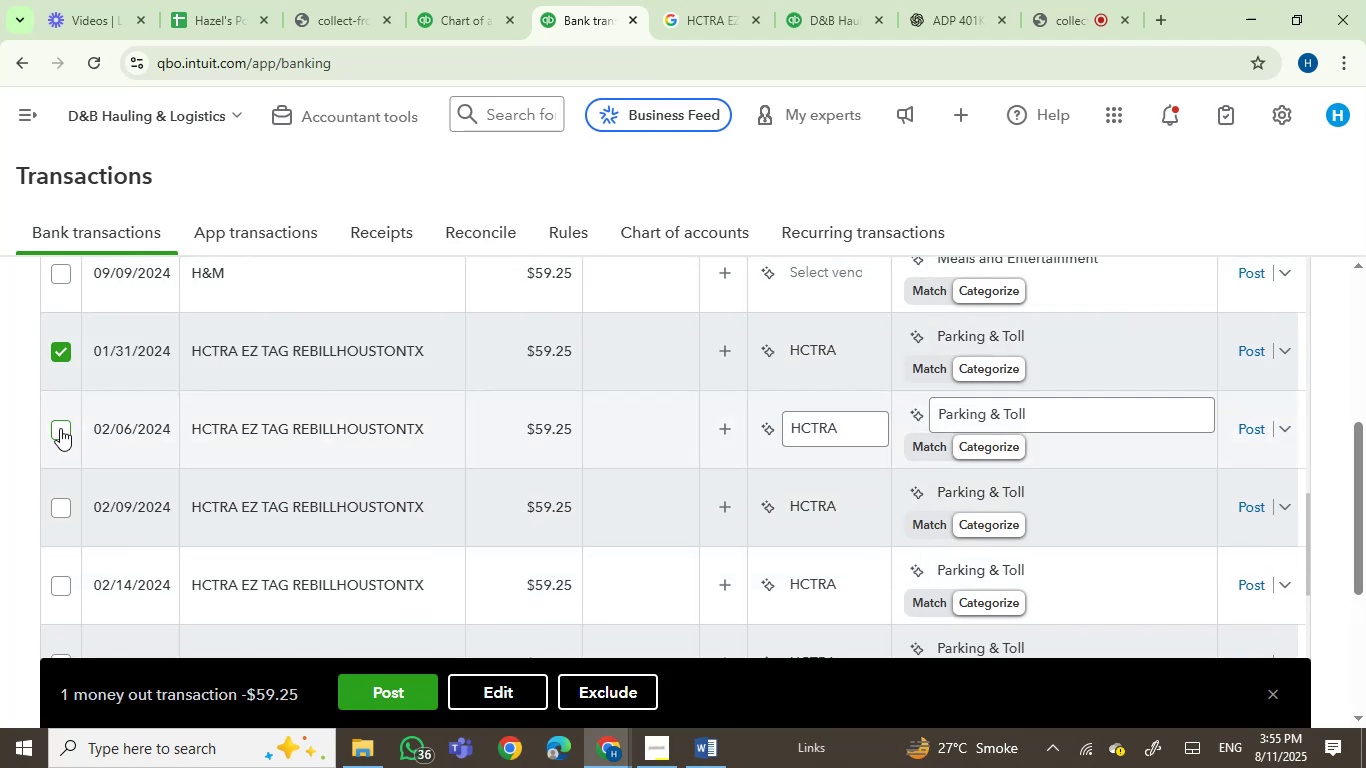 
left_click([61, 506])
 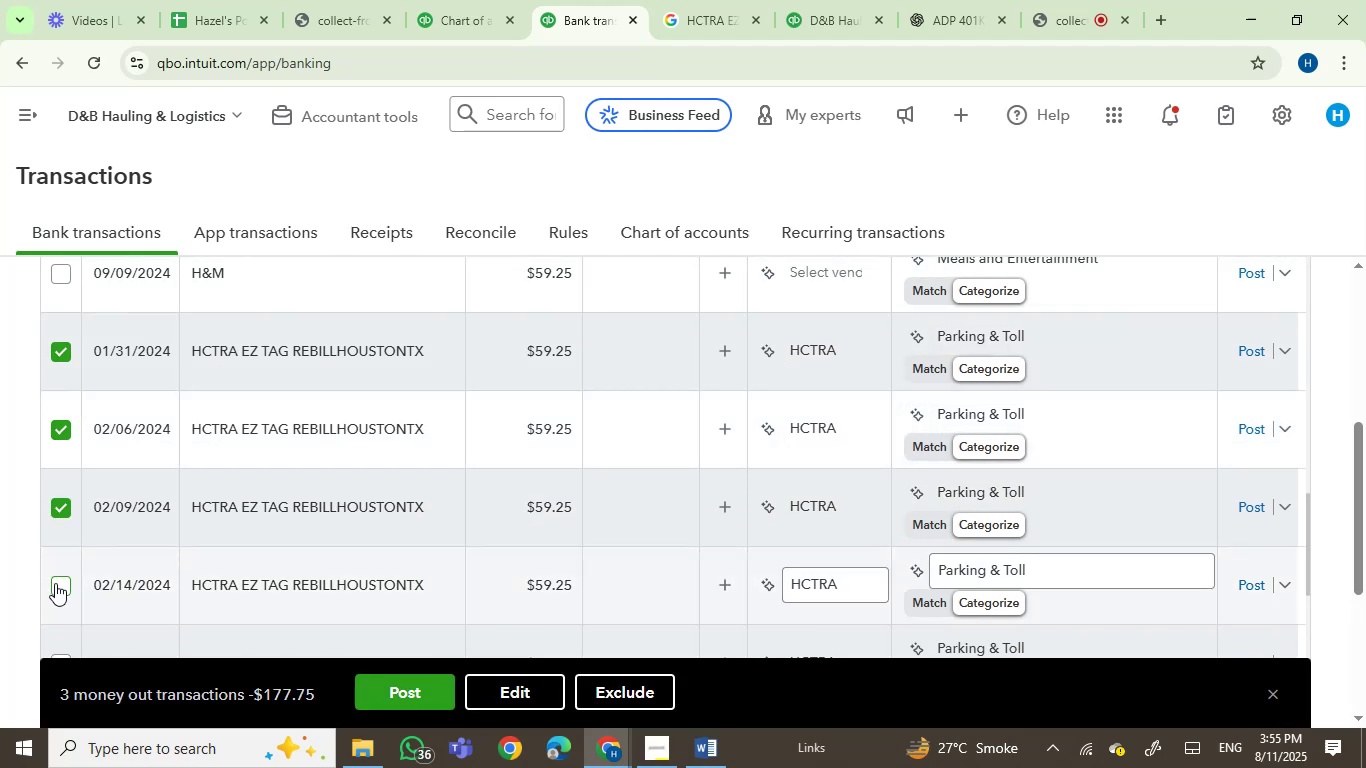 
scroll: coordinate [389, 470], scroll_direction: down, amount: 2.0
 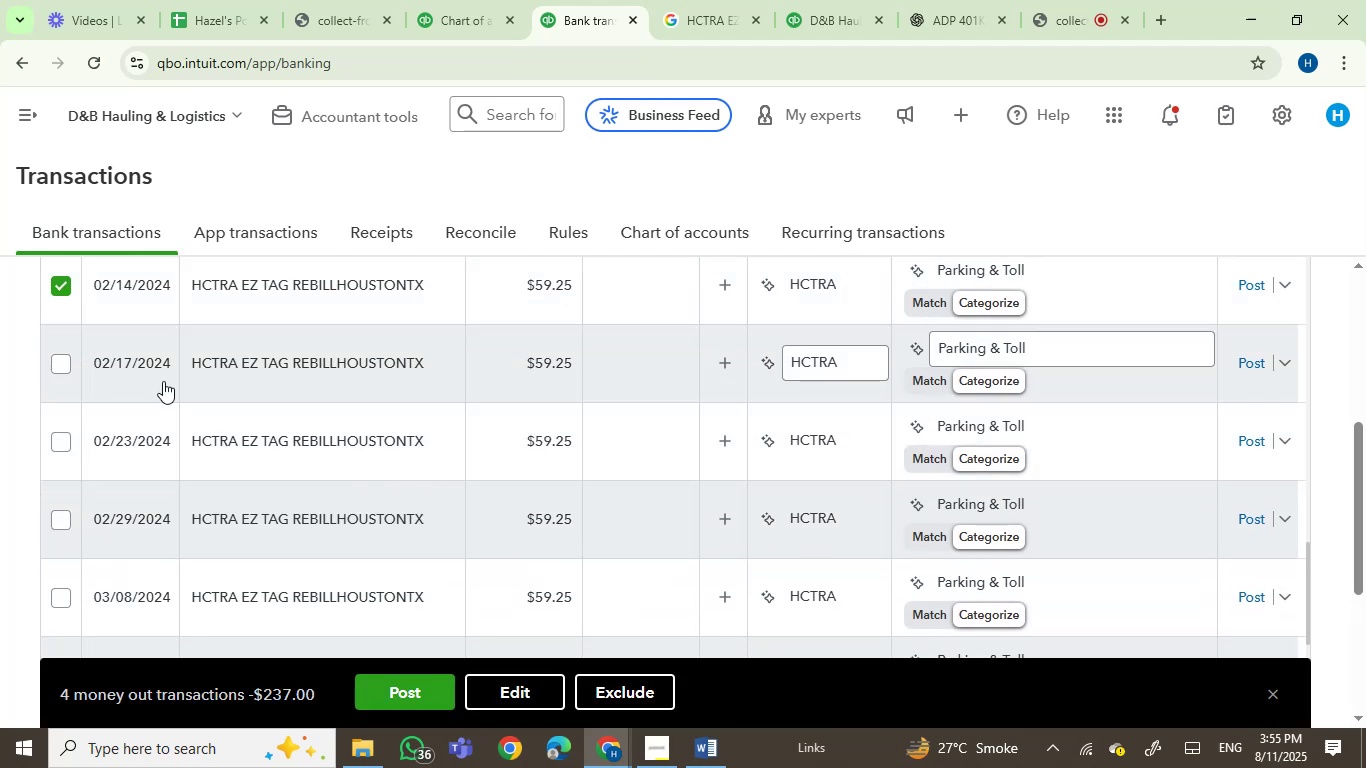 
left_click([60, 357])
 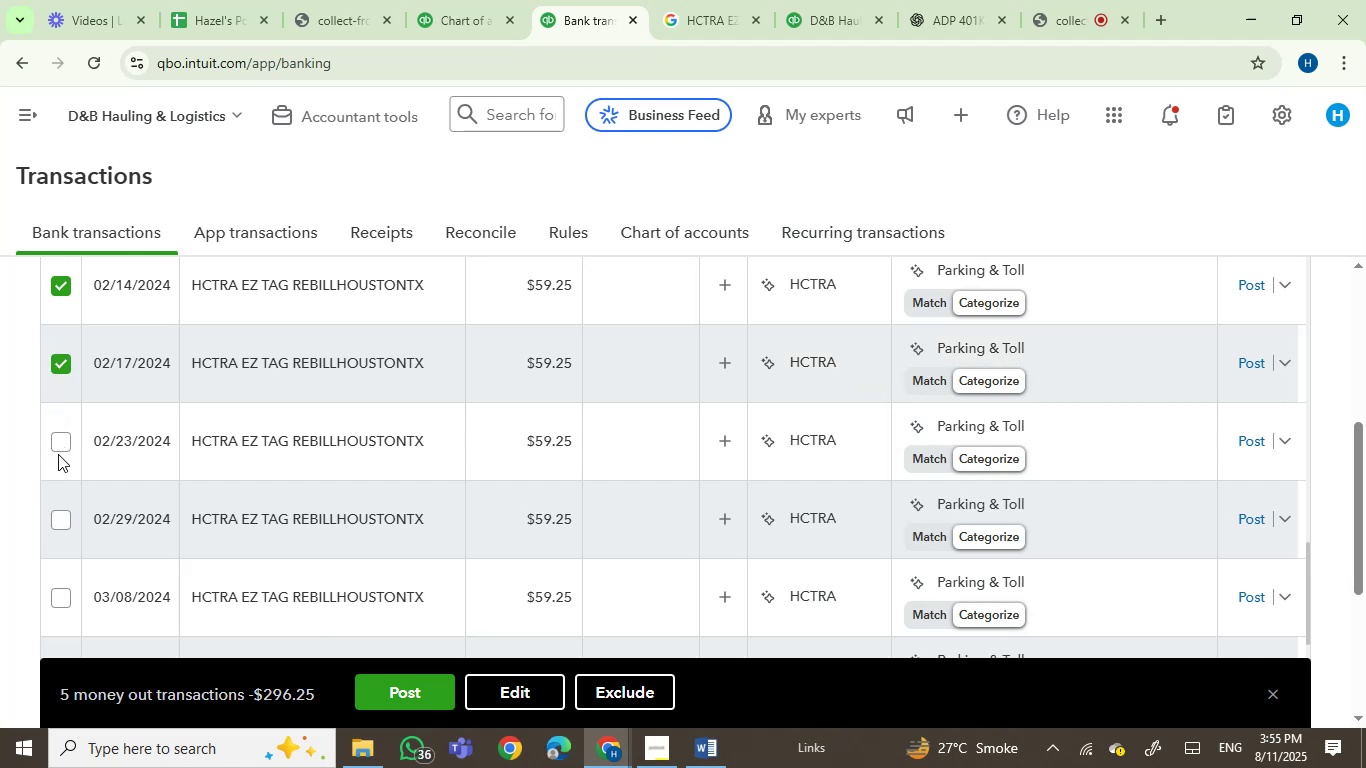 
left_click([61, 444])
 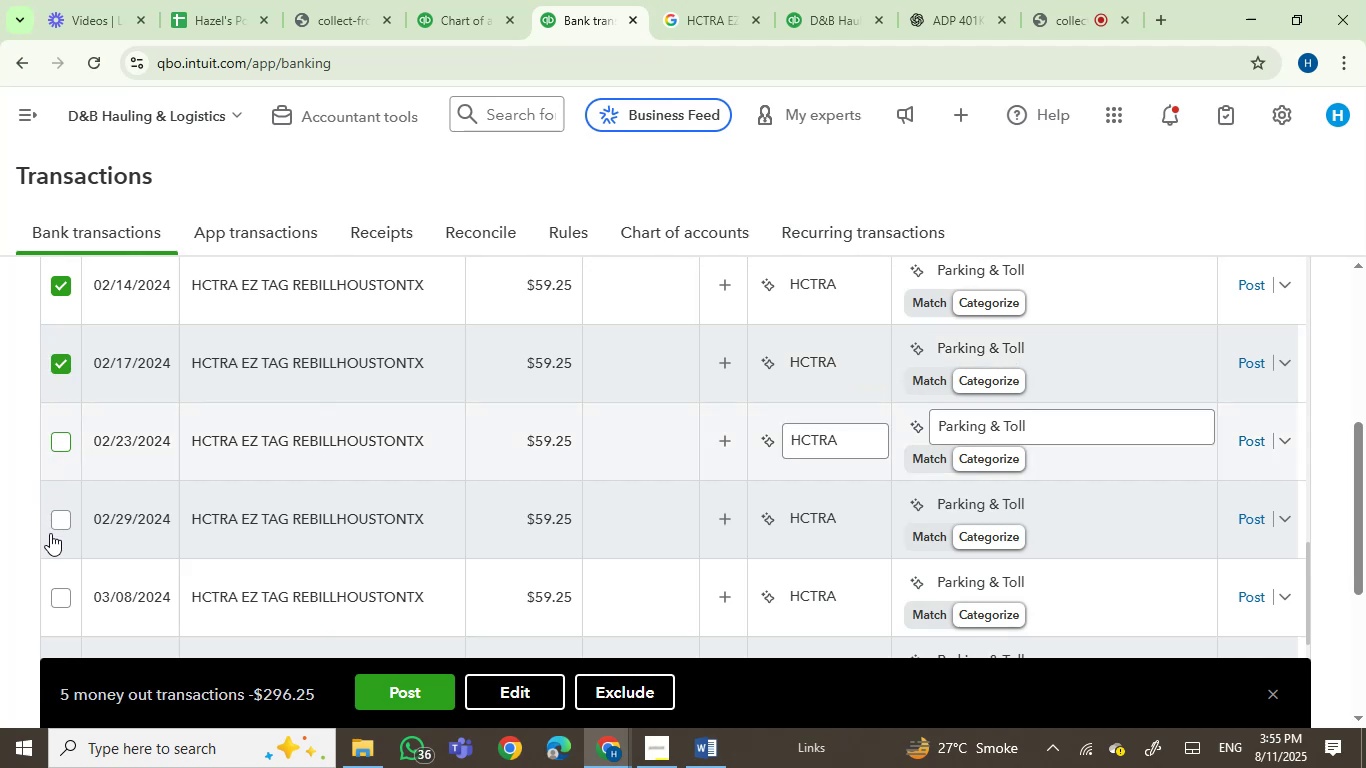 
left_click([60, 517])
 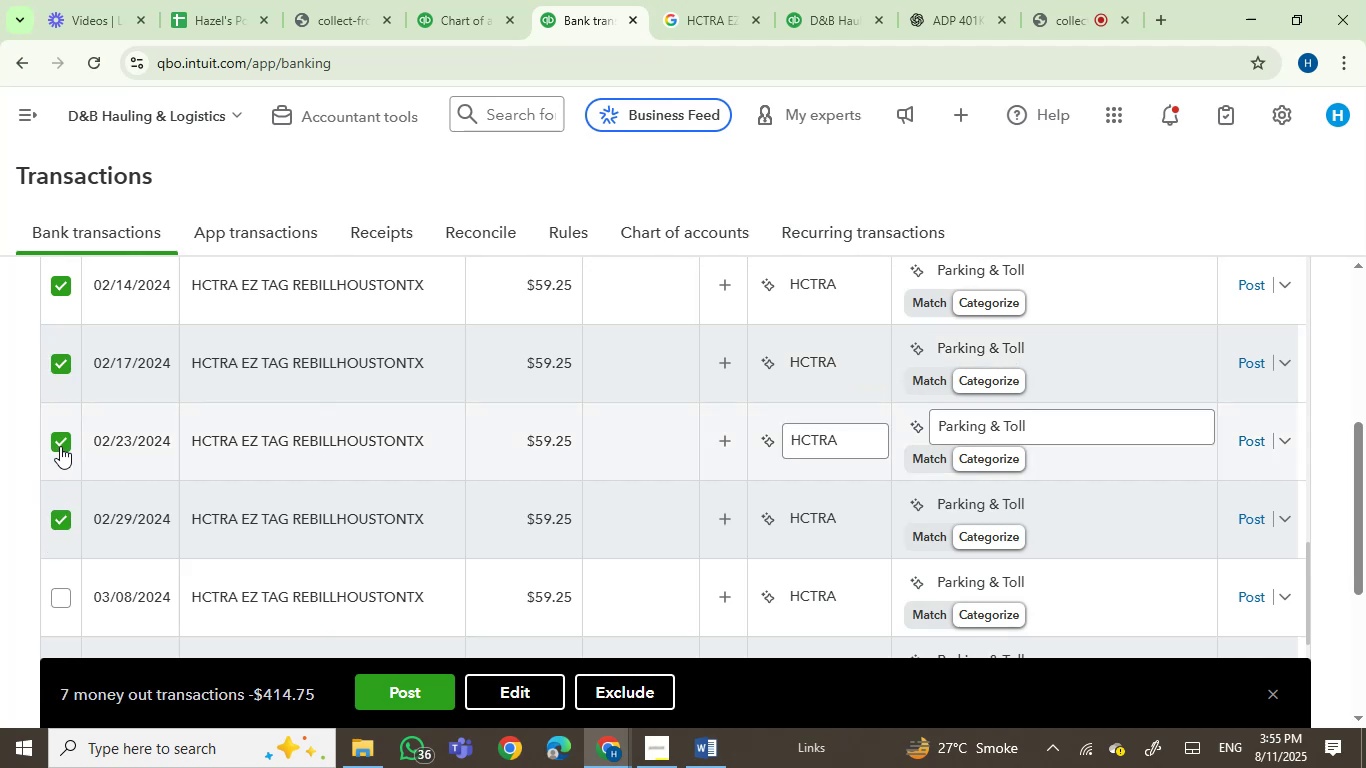 
scroll: coordinate [174, 497], scroll_direction: down, amount: 2.0
 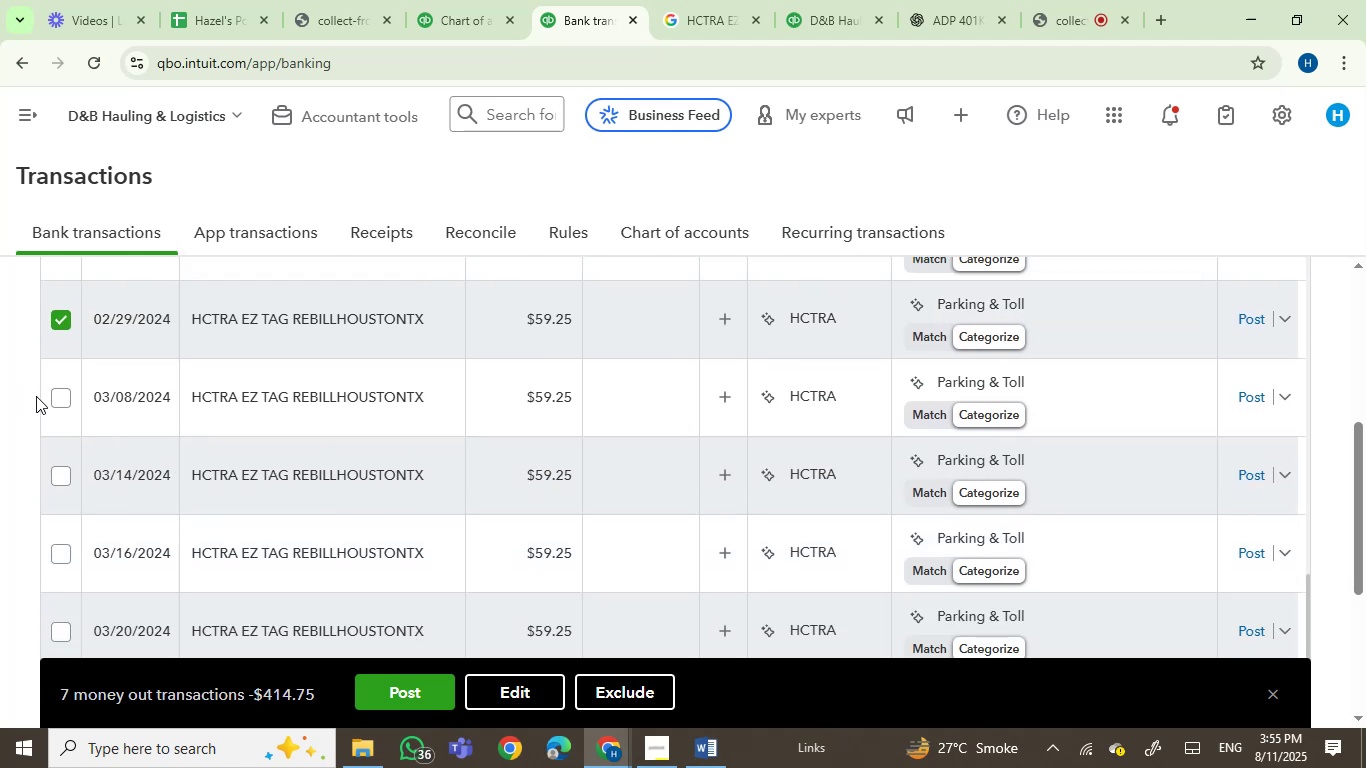 
left_click([53, 399])
 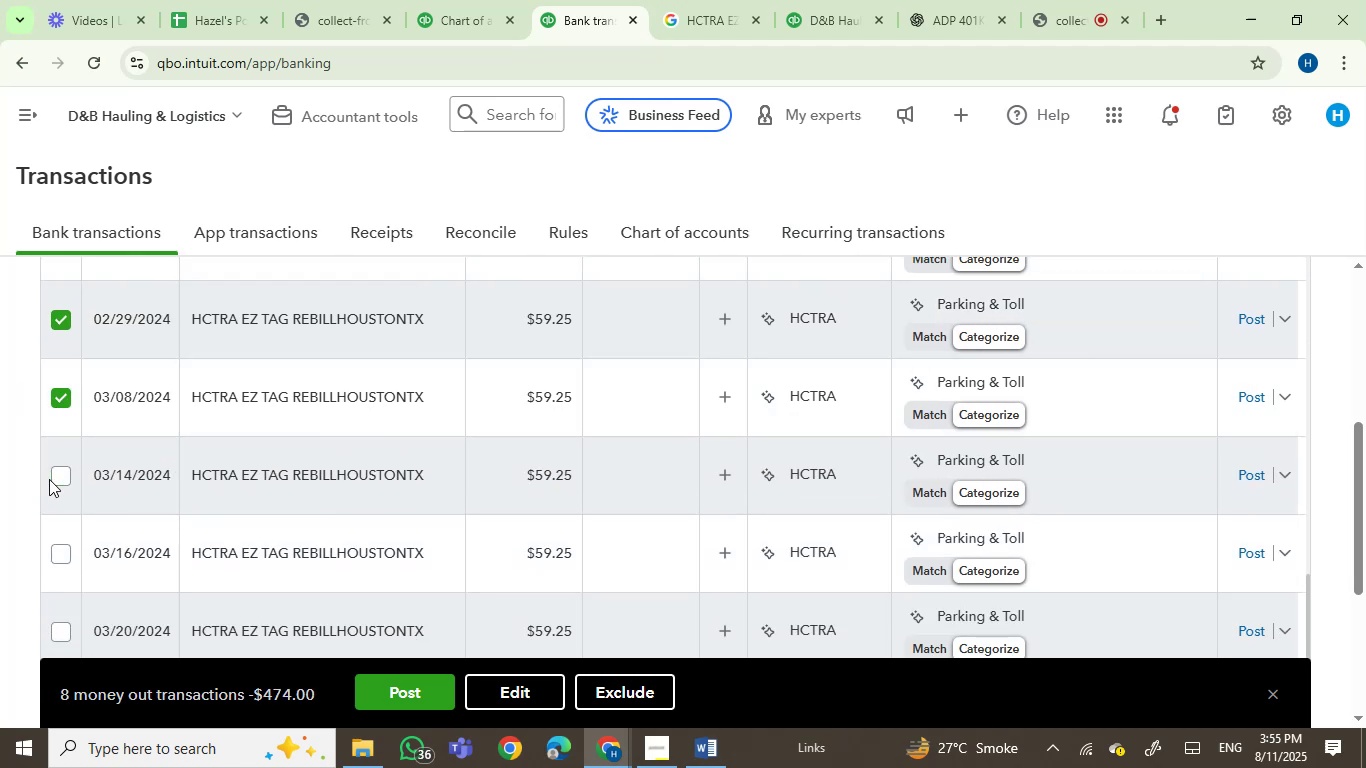 
left_click([63, 480])
 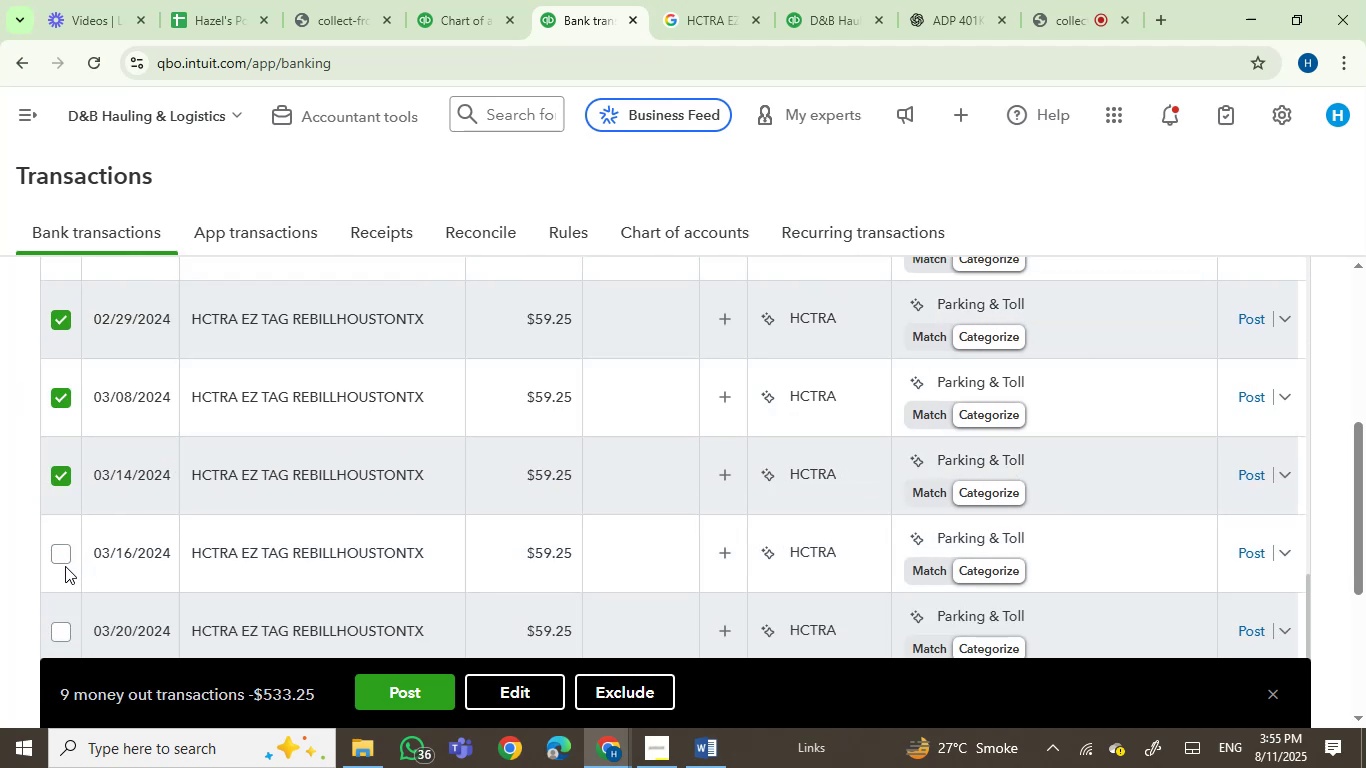 
left_click([62, 553])
 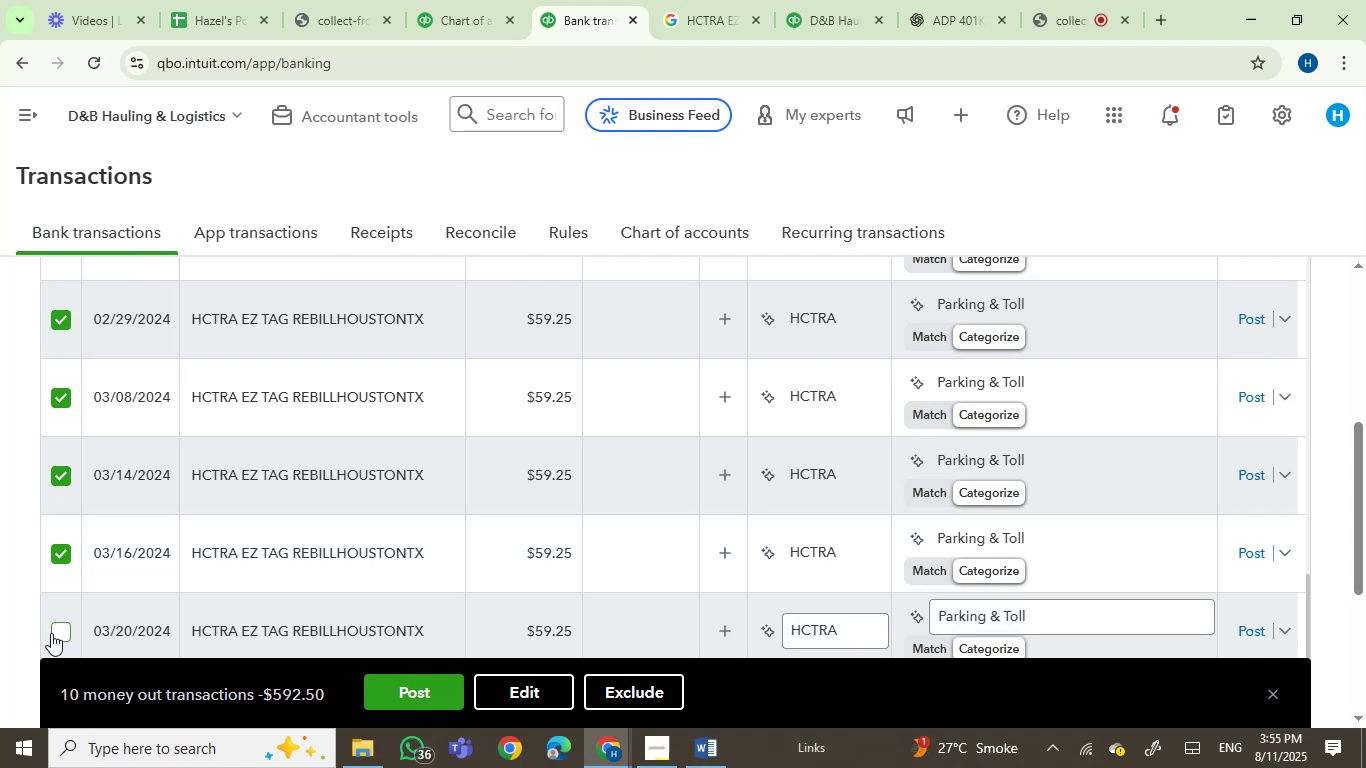 
left_click([61, 631])
 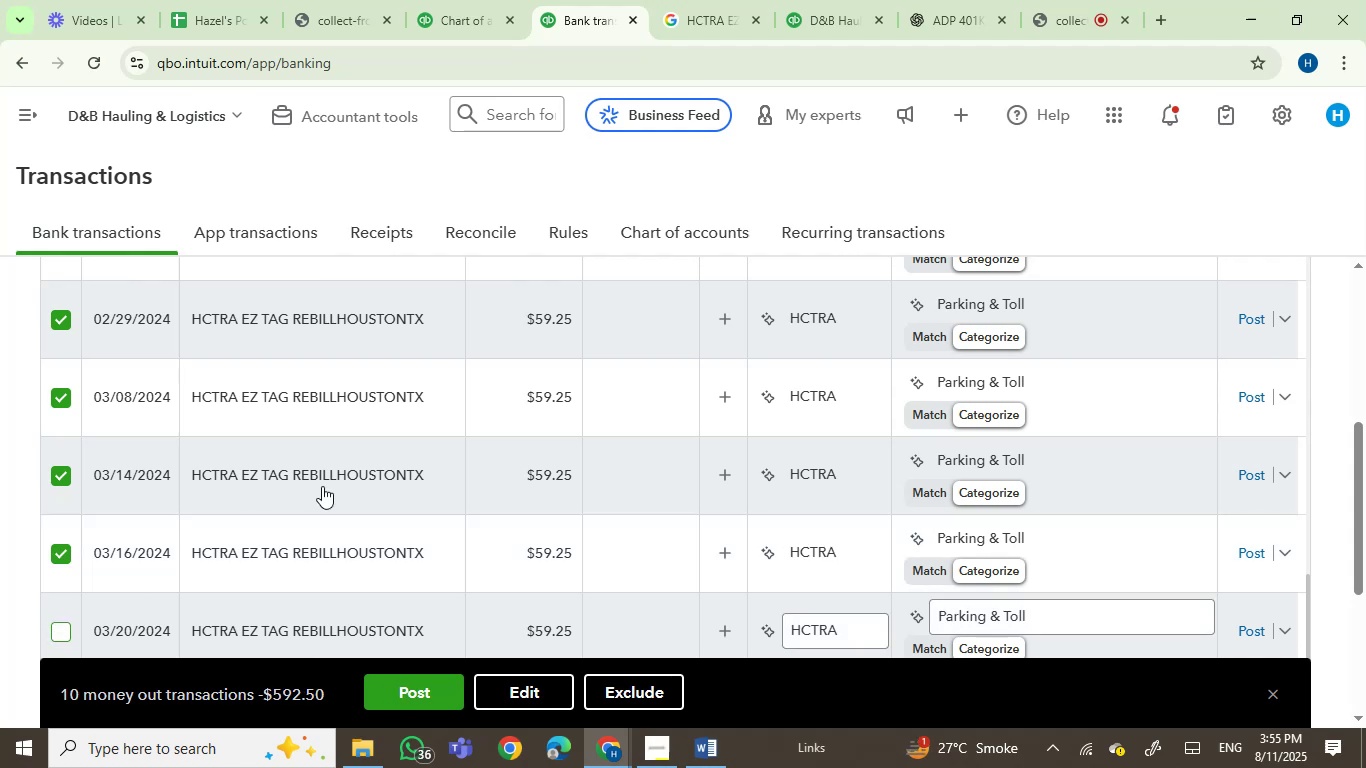 
scroll: coordinate [387, 522], scroll_direction: down, amount: 3.0
 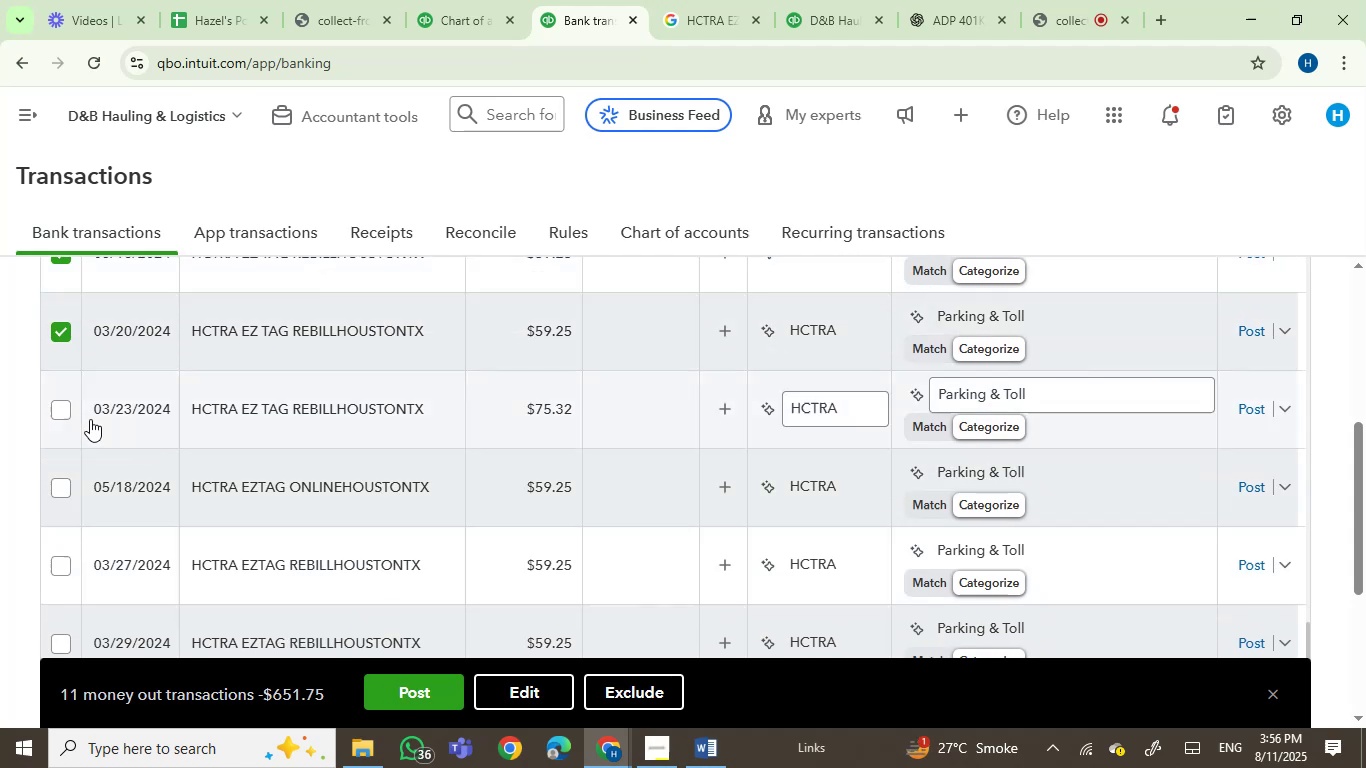 
left_click([57, 412])
 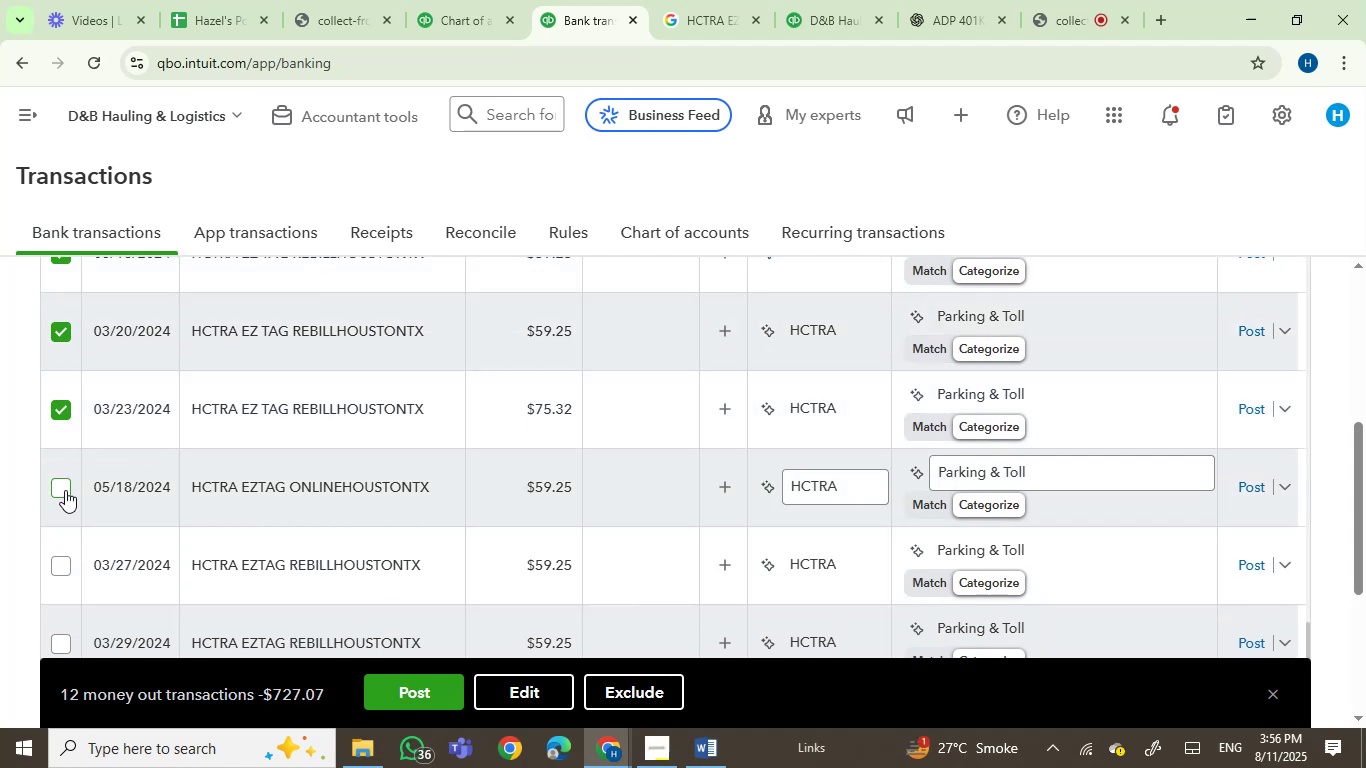 
left_click([65, 491])
 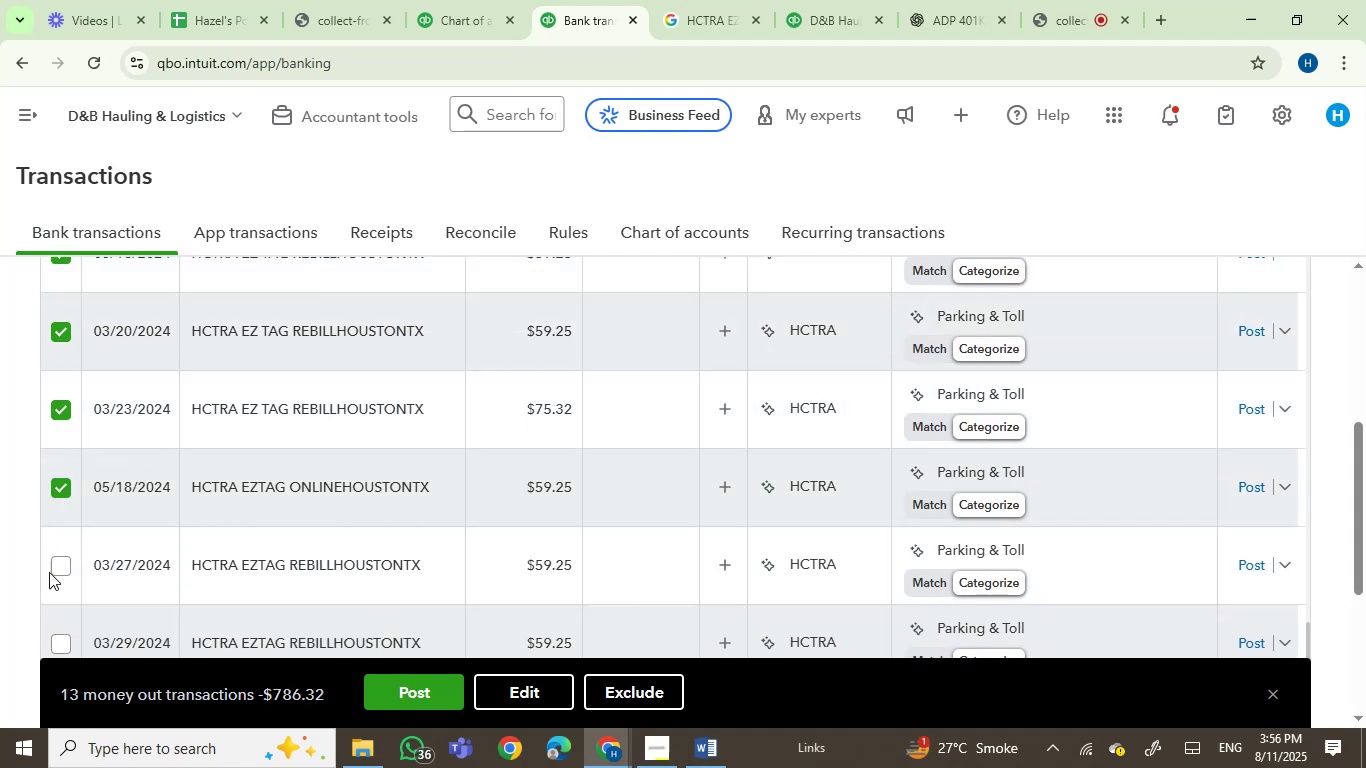 
left_click([62, 567])
 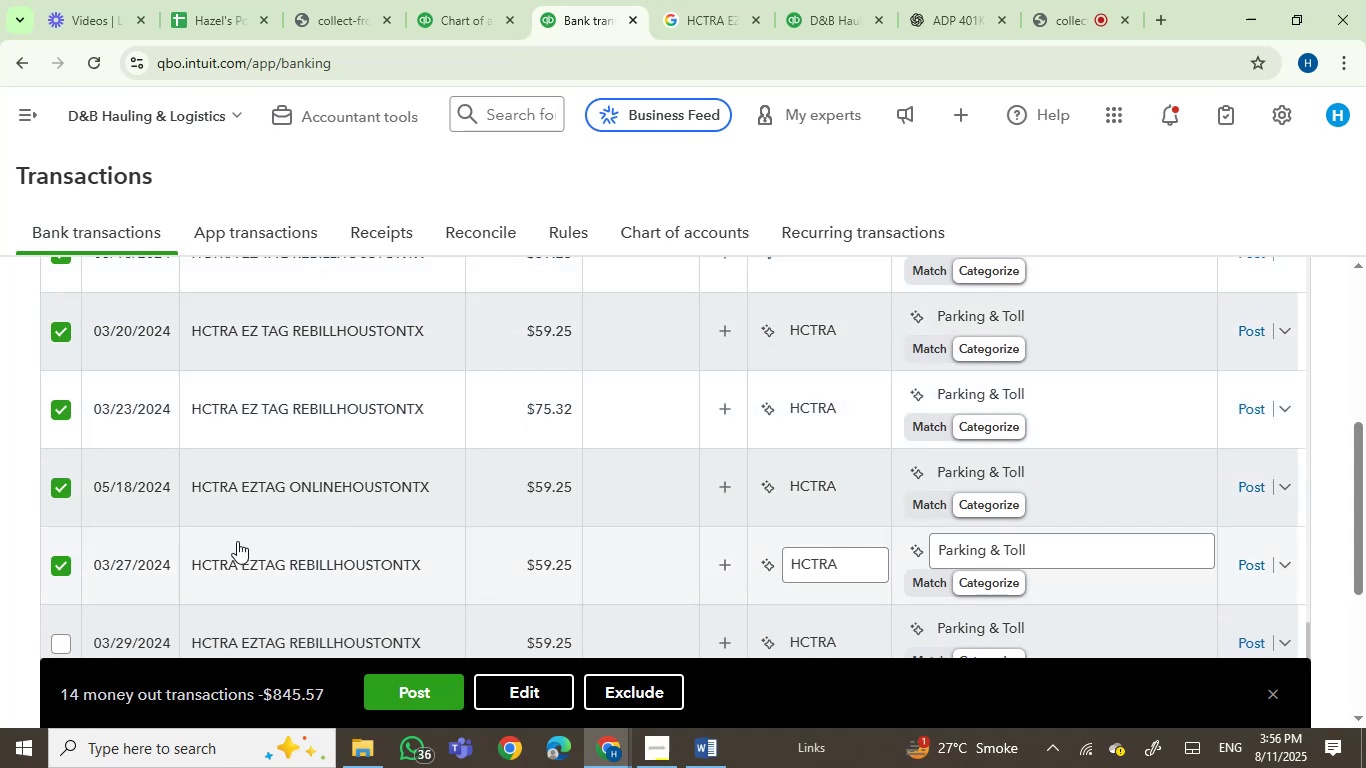 
scroll: coordinate [389, 499], scroll_direction: down, amount: 2.0
 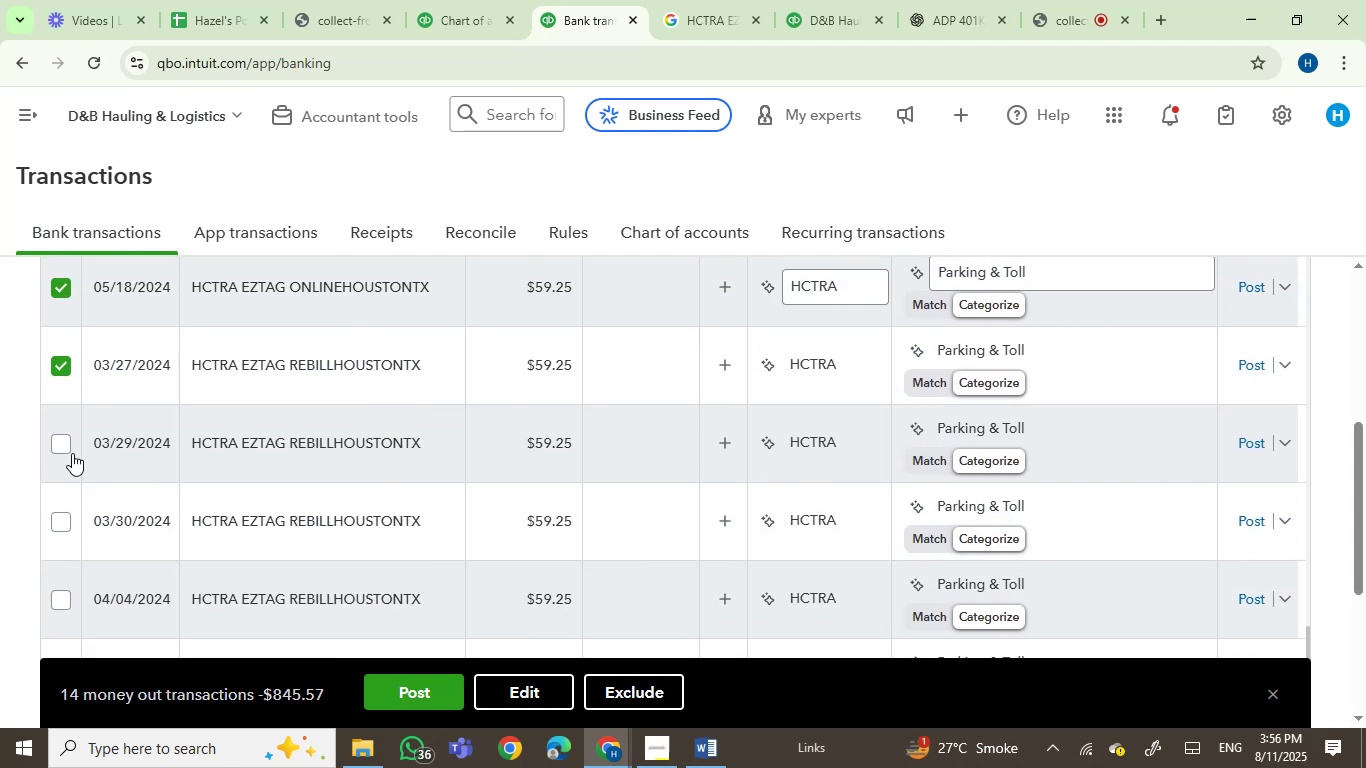 
left_click([66, 447])
 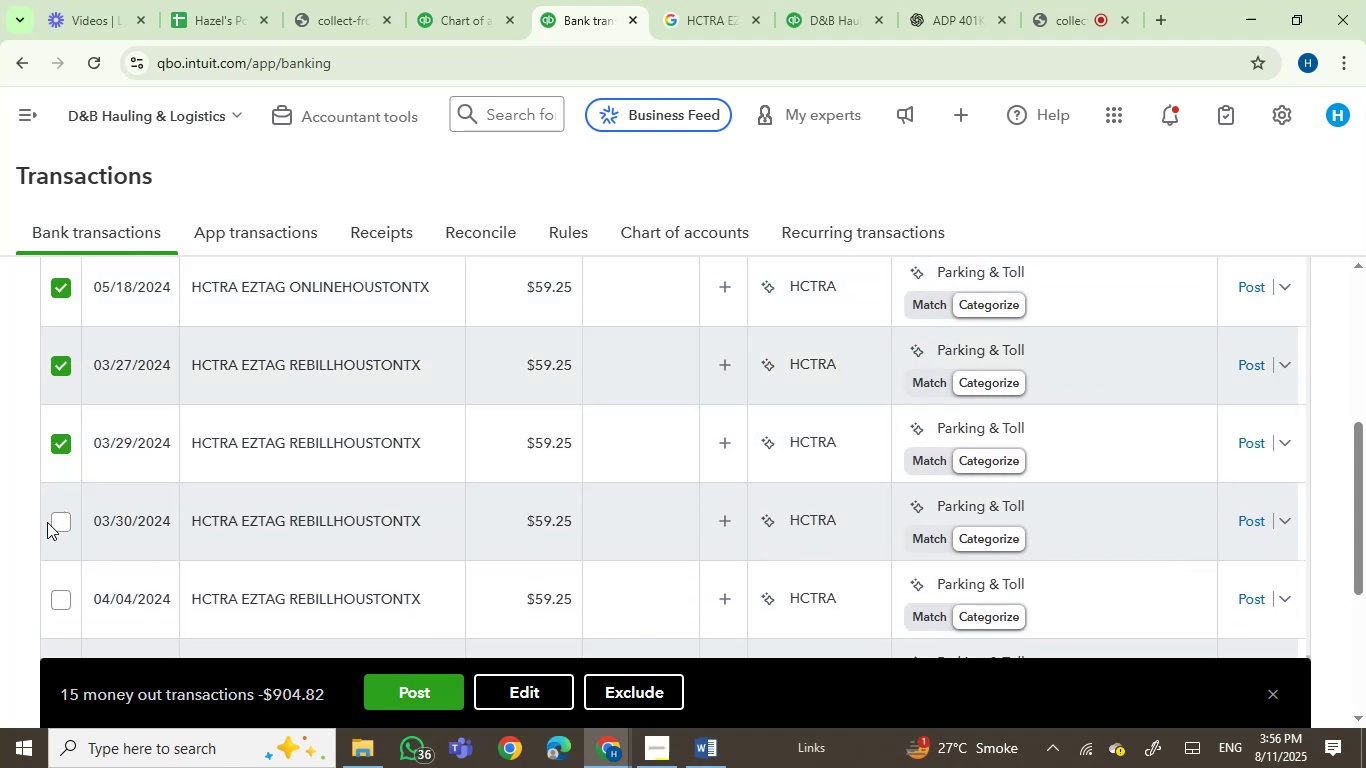 
left_click([64, 524])
 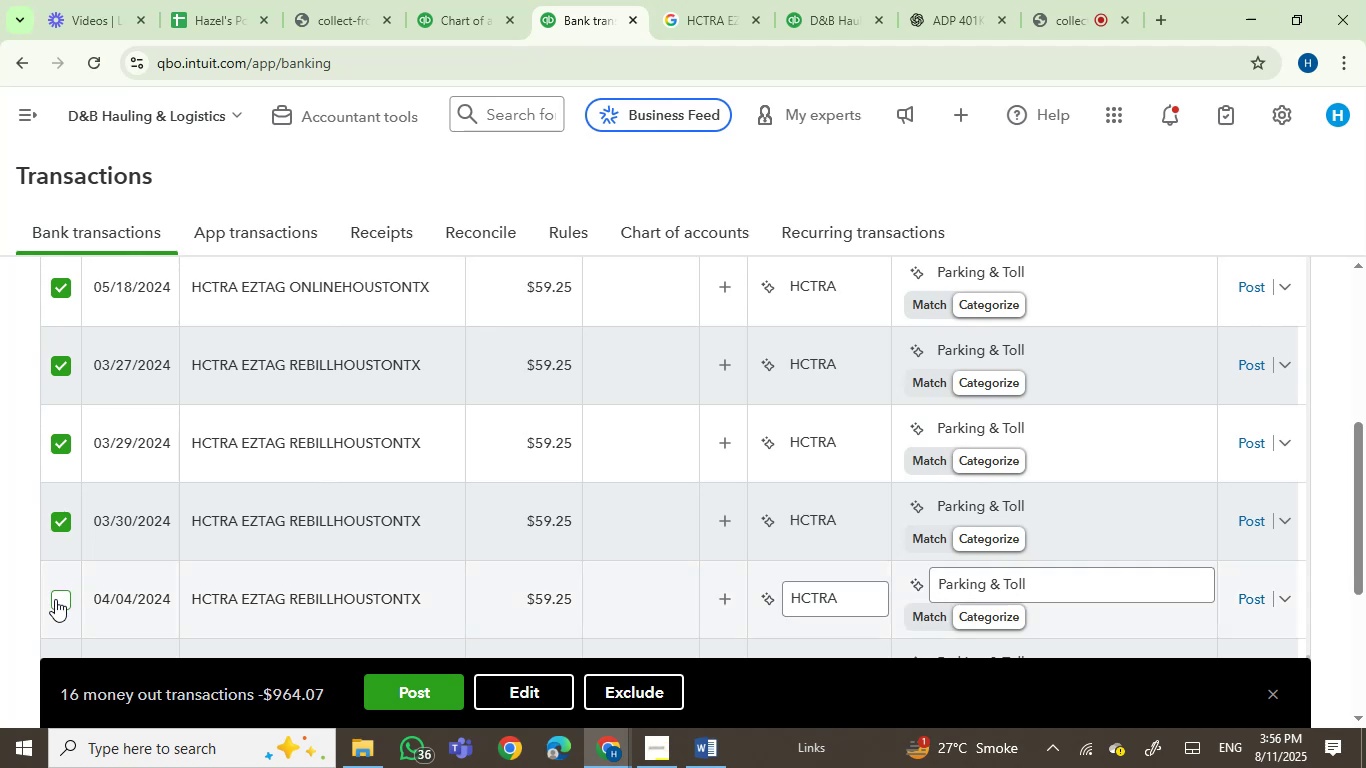 
left_click([54, 606])
 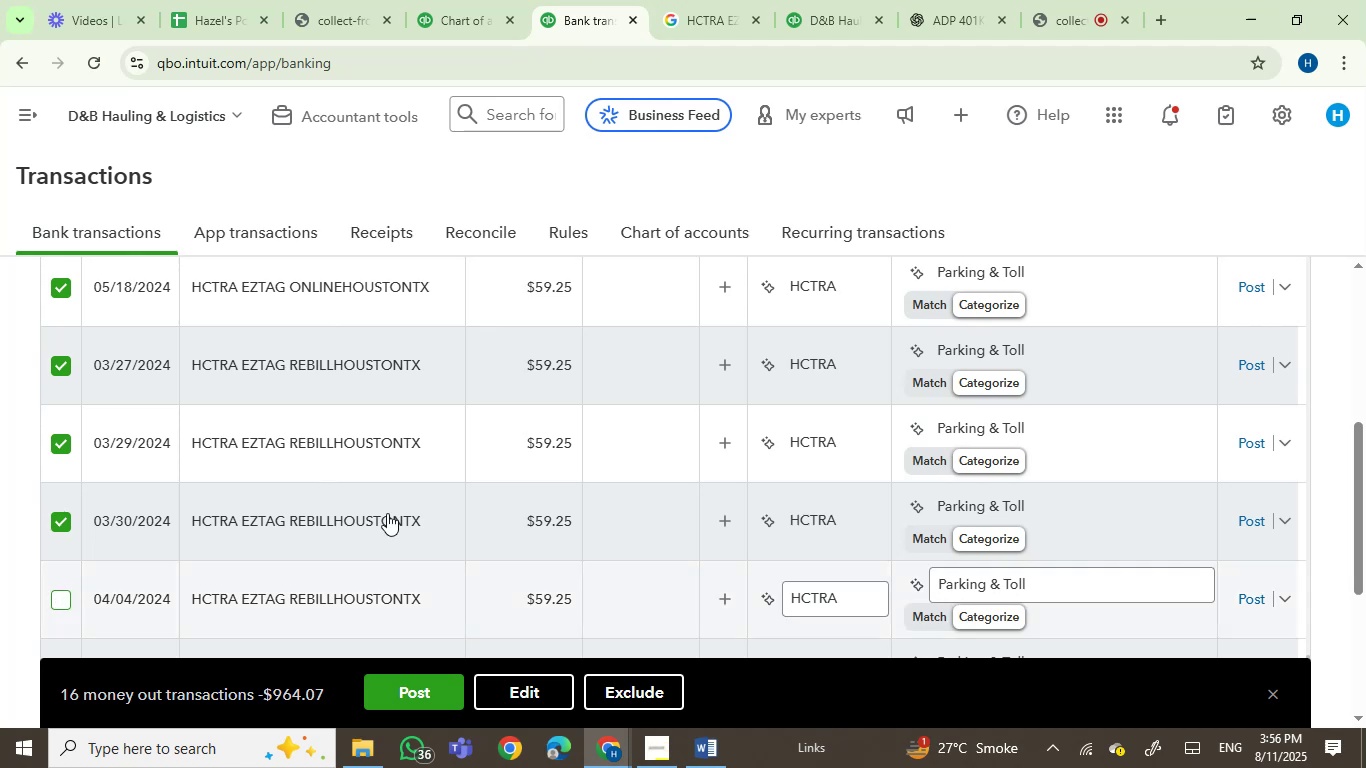 
scroll: coordinate [389, 513], scroll_direction: down, amount: 2.0
 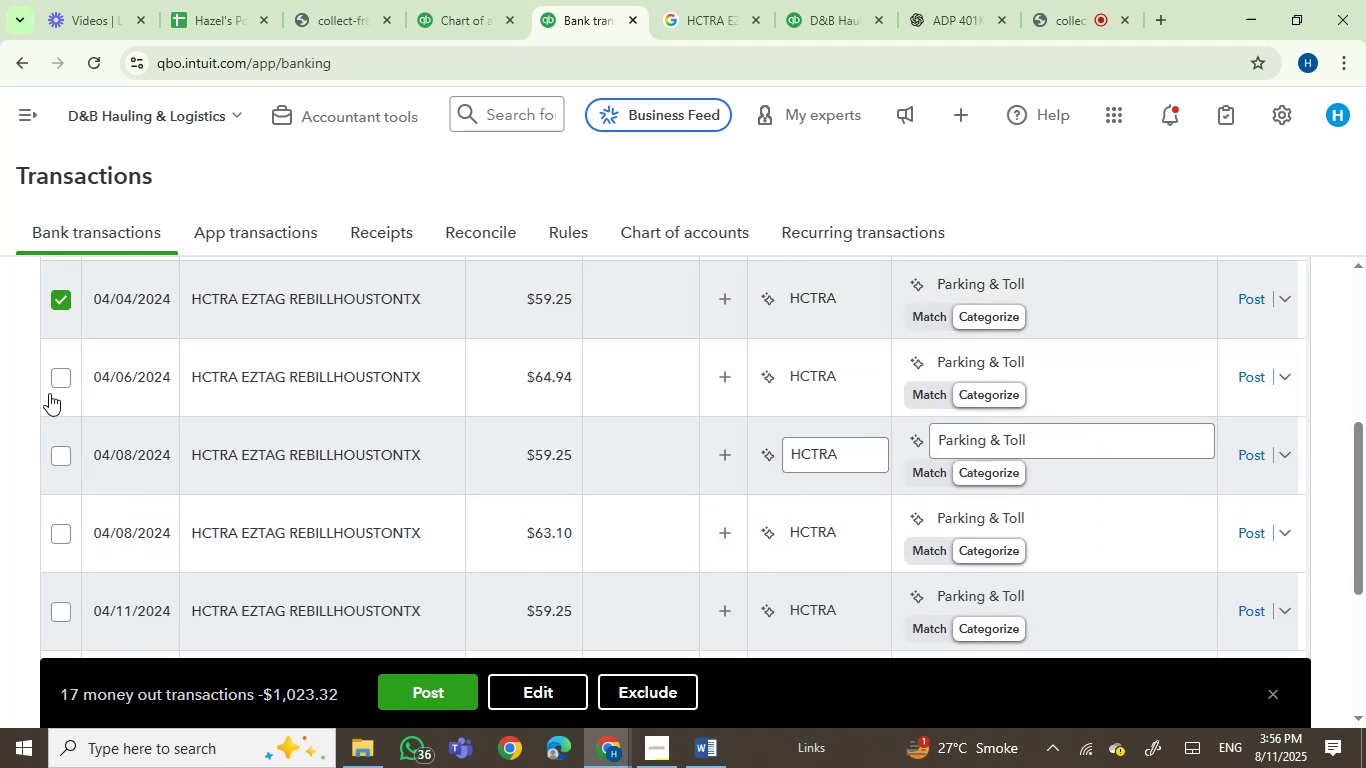 
left_click([58, 378])
 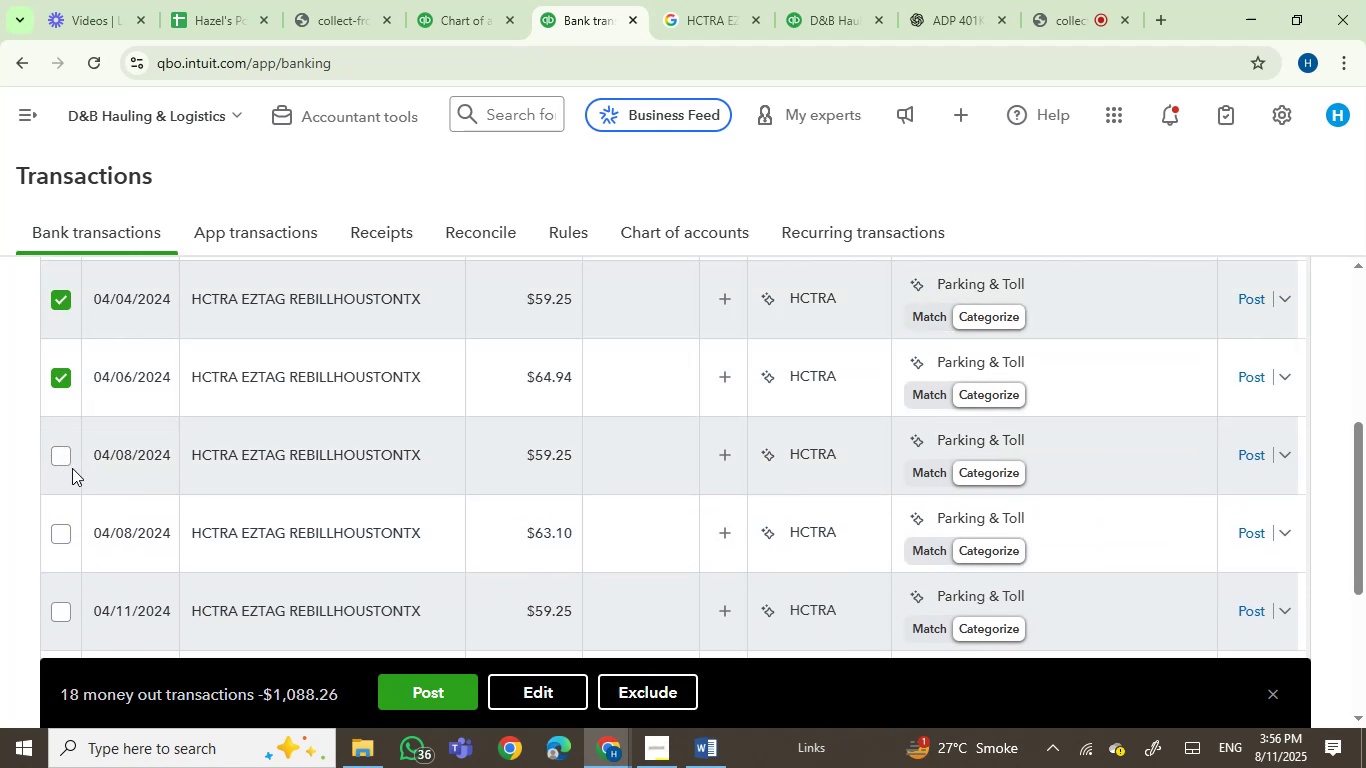 
left_click([58, 461])
 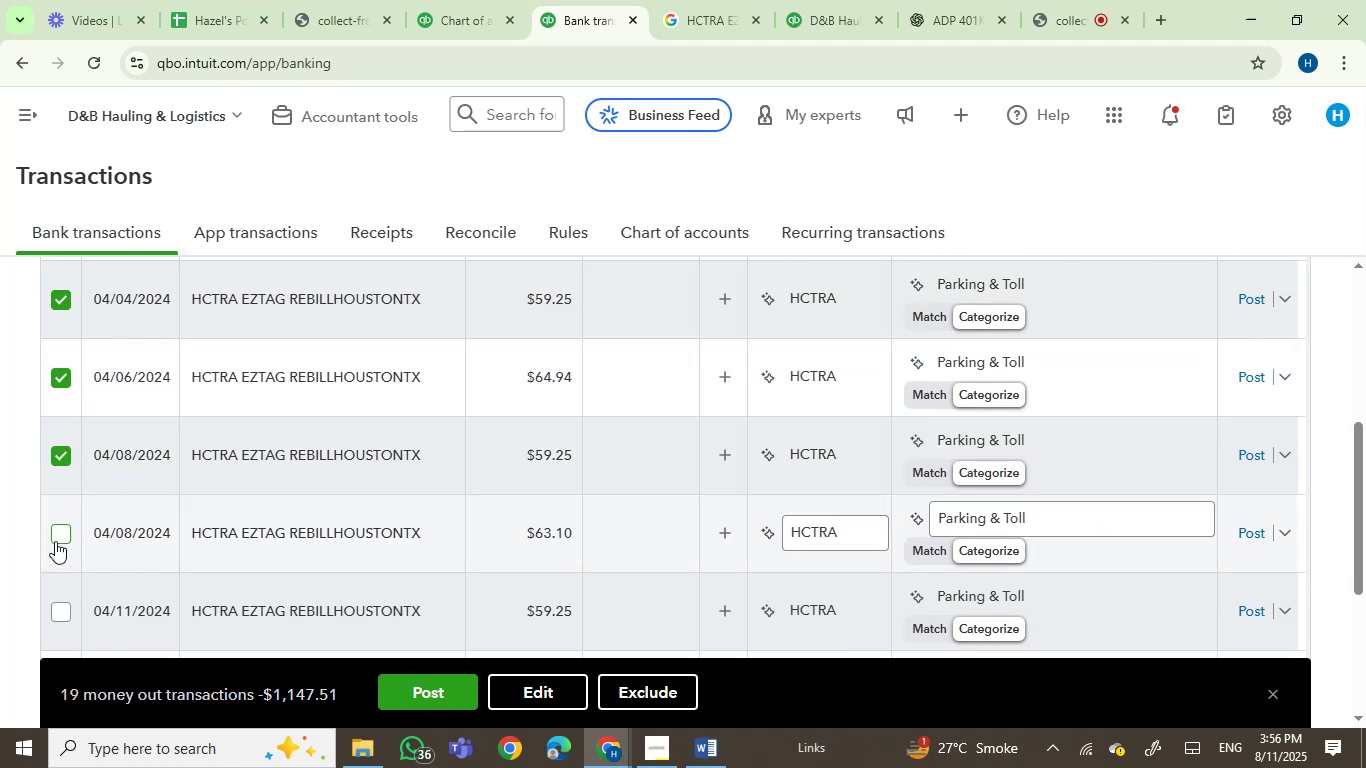 
left_click([61, 536])
 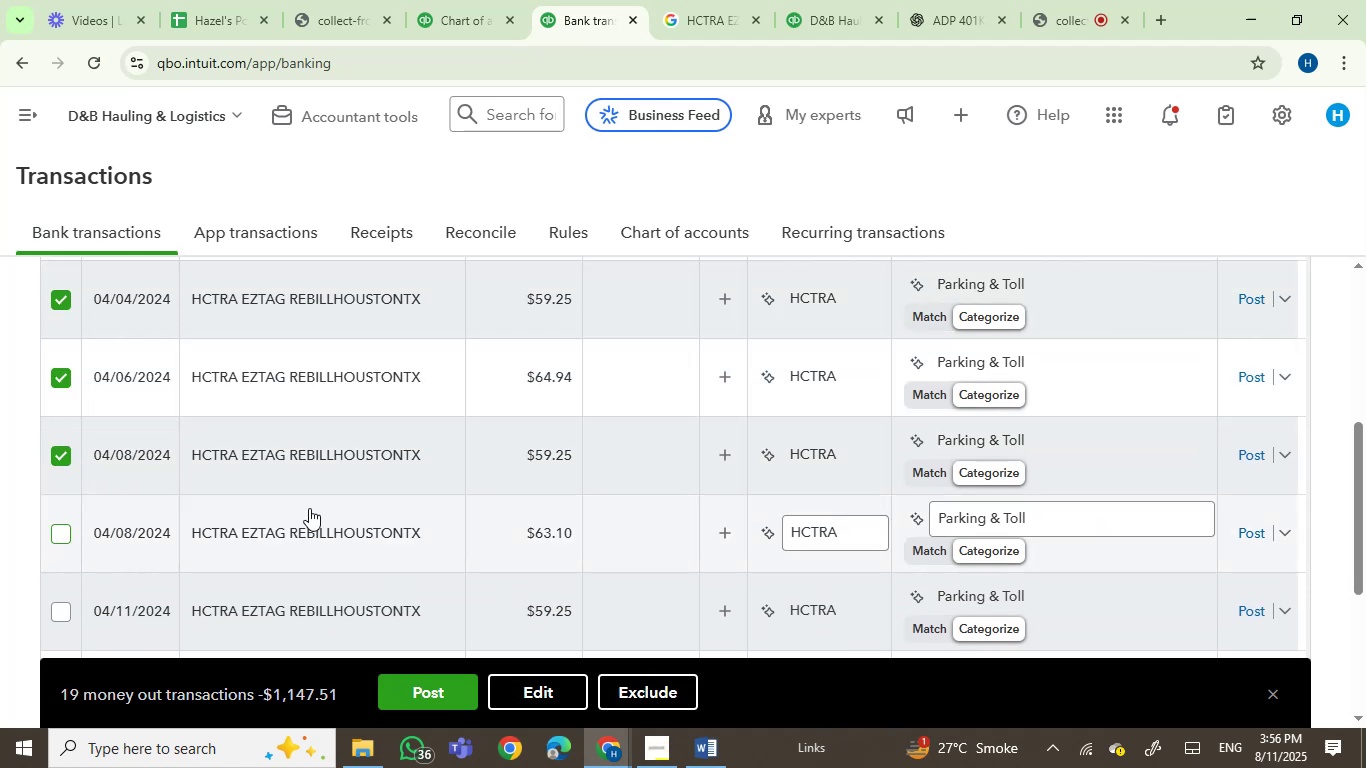 
scroll: coordinate [310, 508], scroll_direction: down, amount: 3.0
 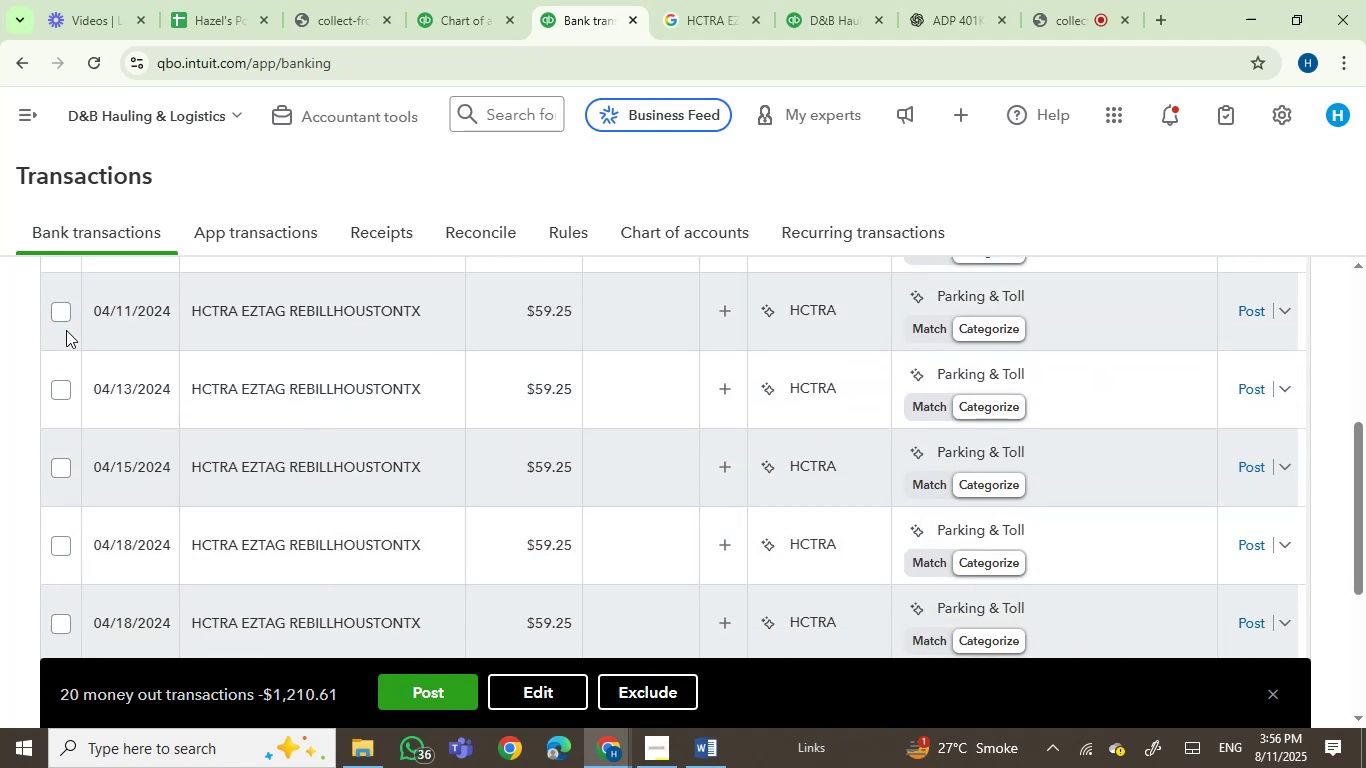 
left_click([71, 314])
 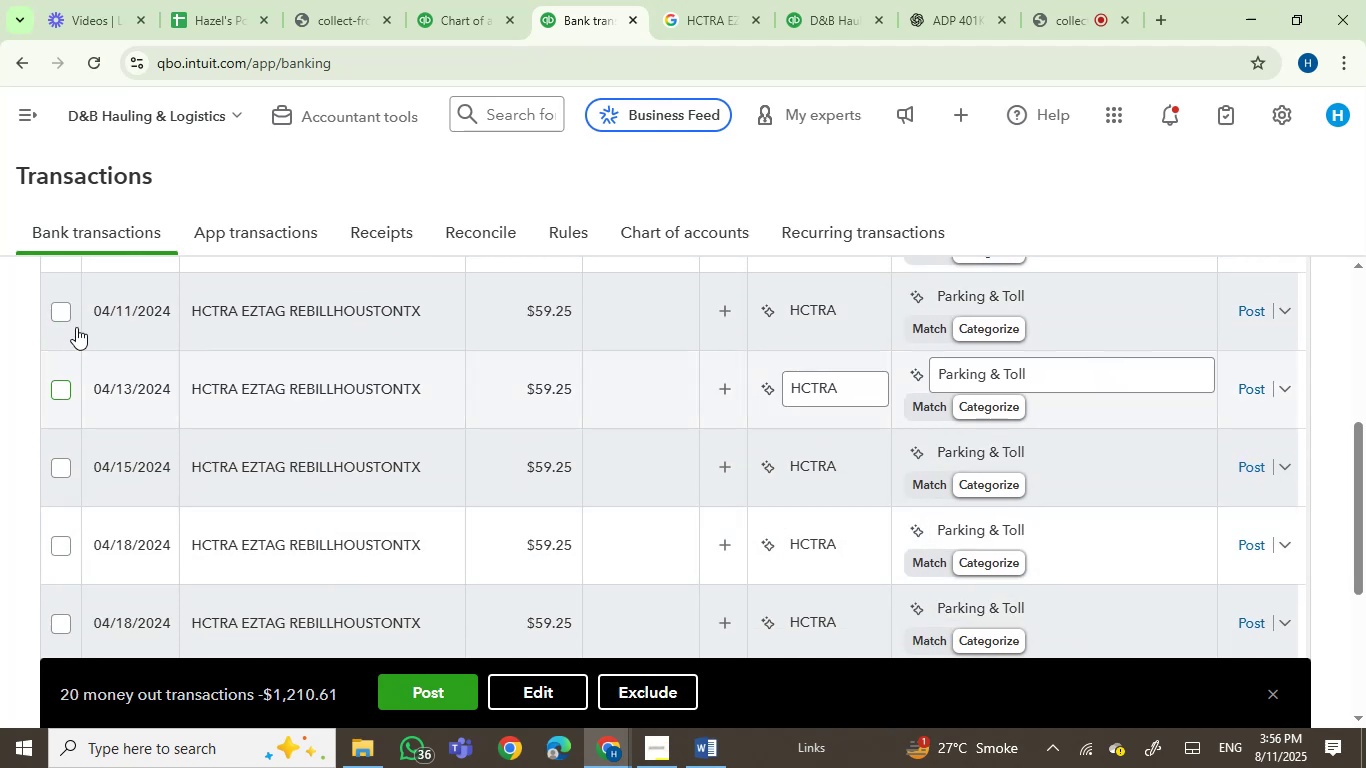 
left_click([59, 307])
 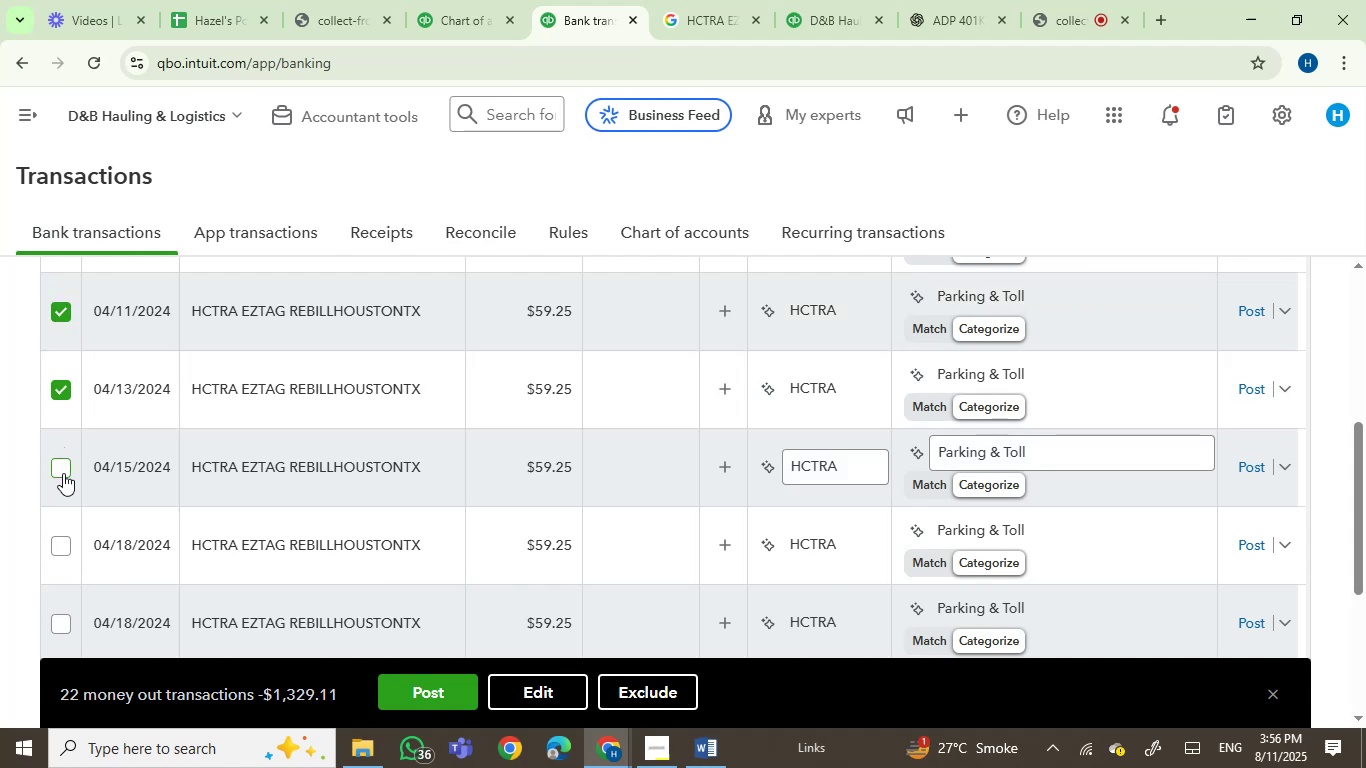 
left_click([66, 473])
 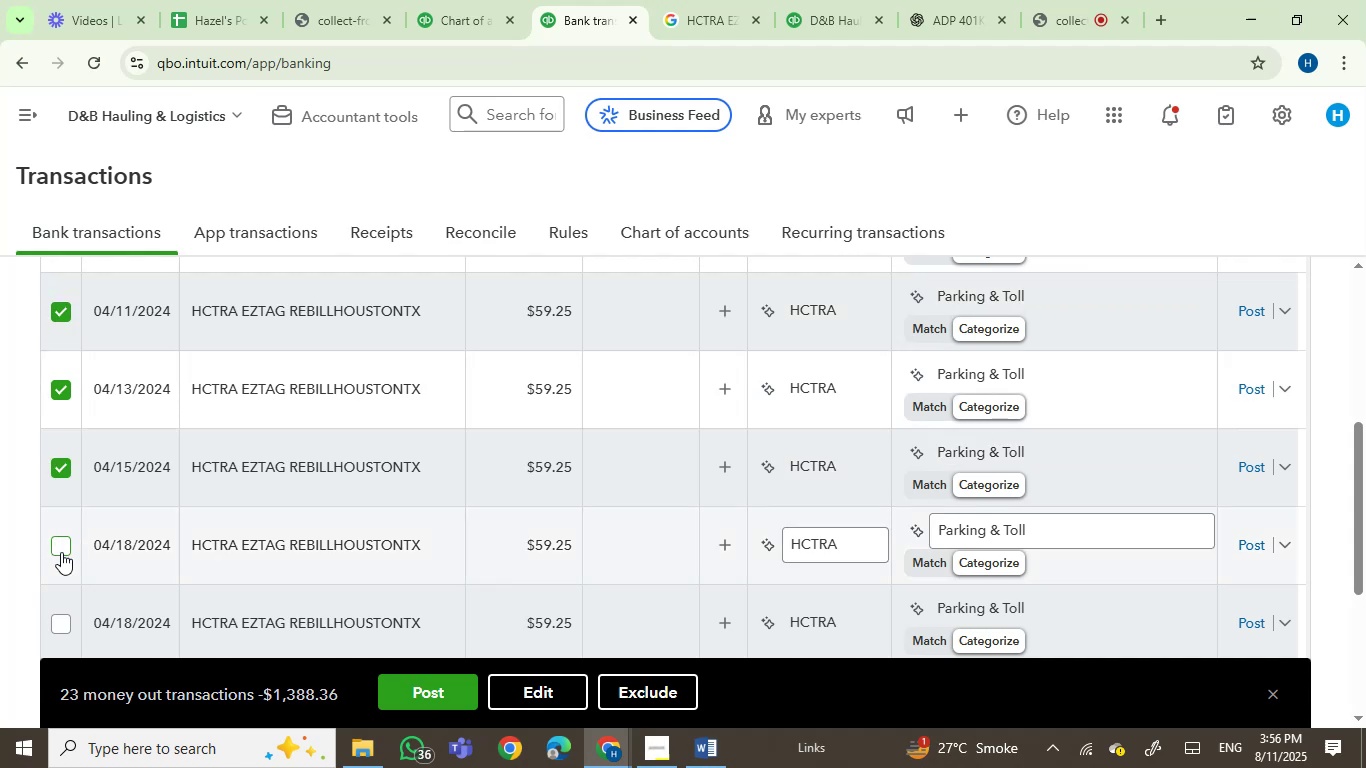 
left_click([62, 551])
 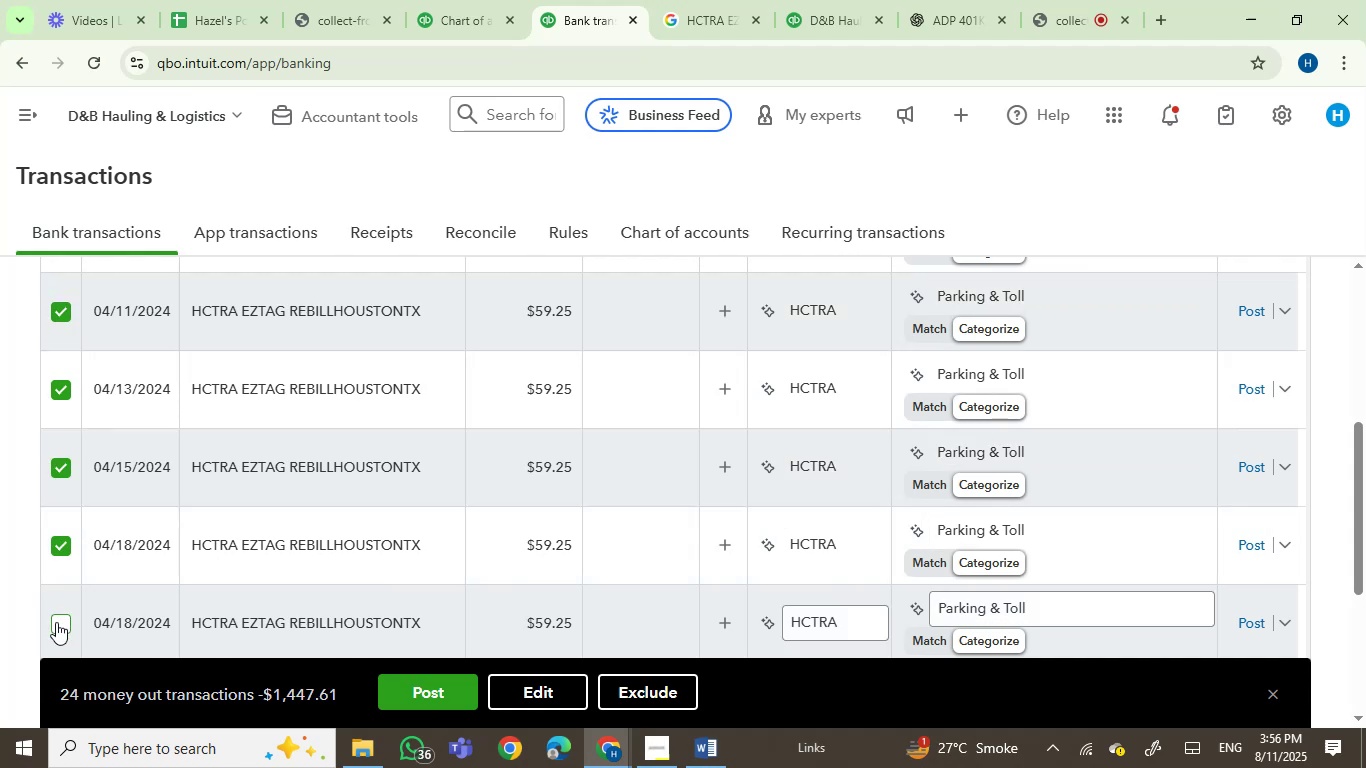 
left_click([56, 622])
 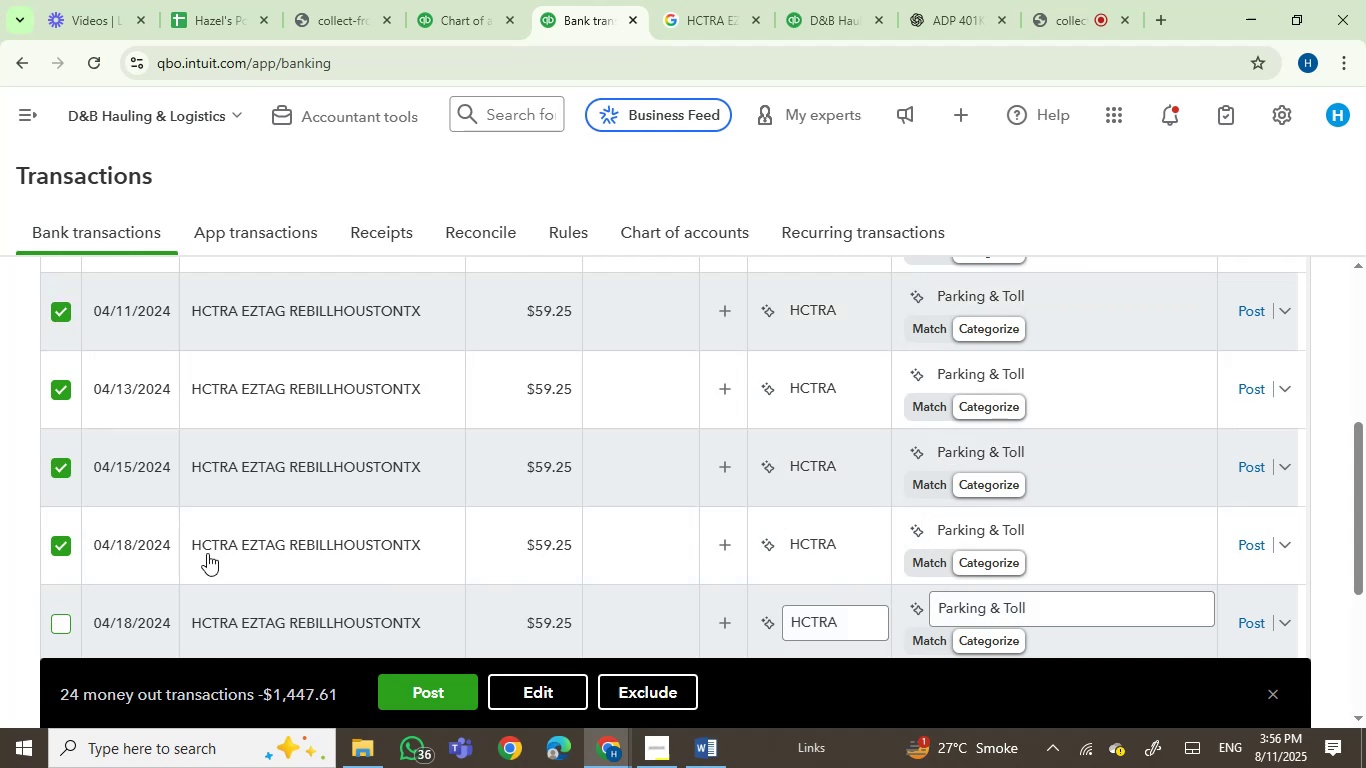 
scroll: coordinate [210, 550], scroll_direction: up, amount: 1.0
 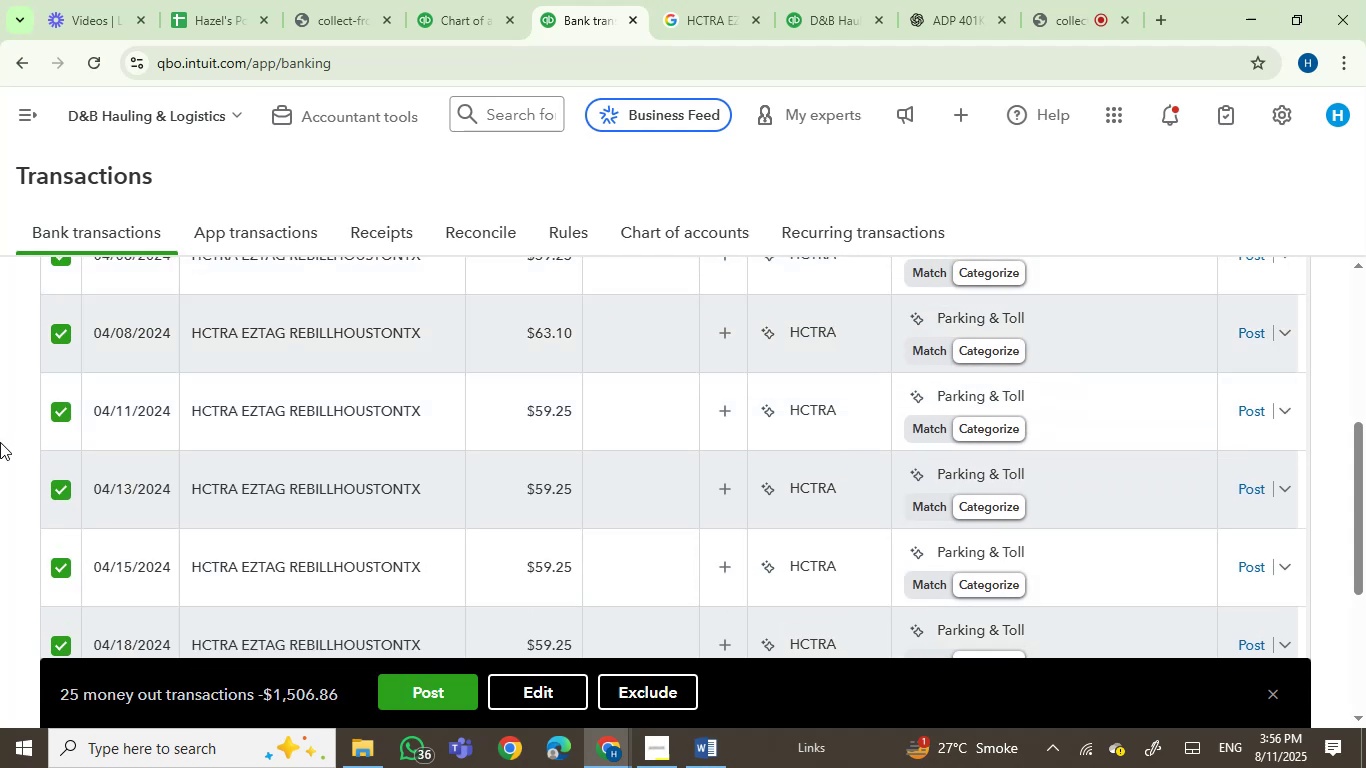 
scroll: coordinate [272, 516], scroll_direction: down, amount: 8.0
 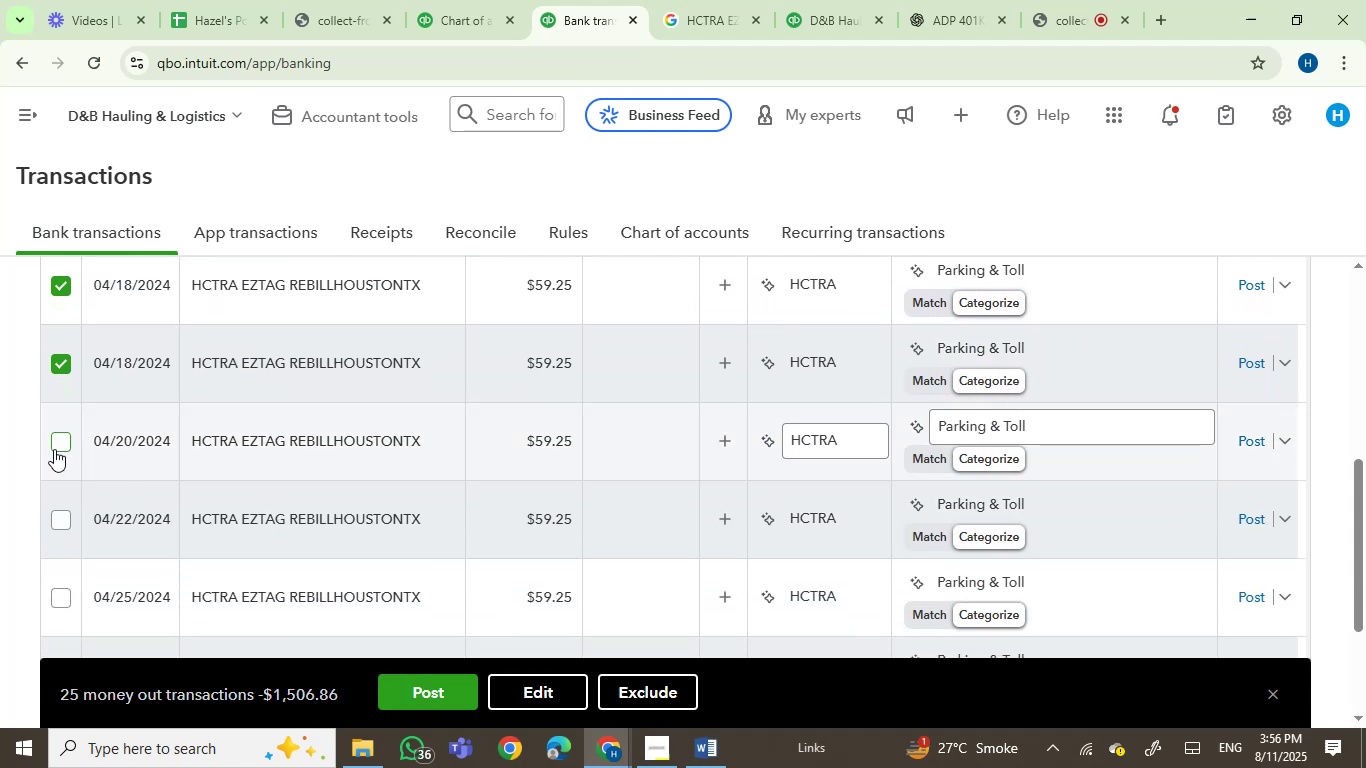 
left_click([58, 443])
 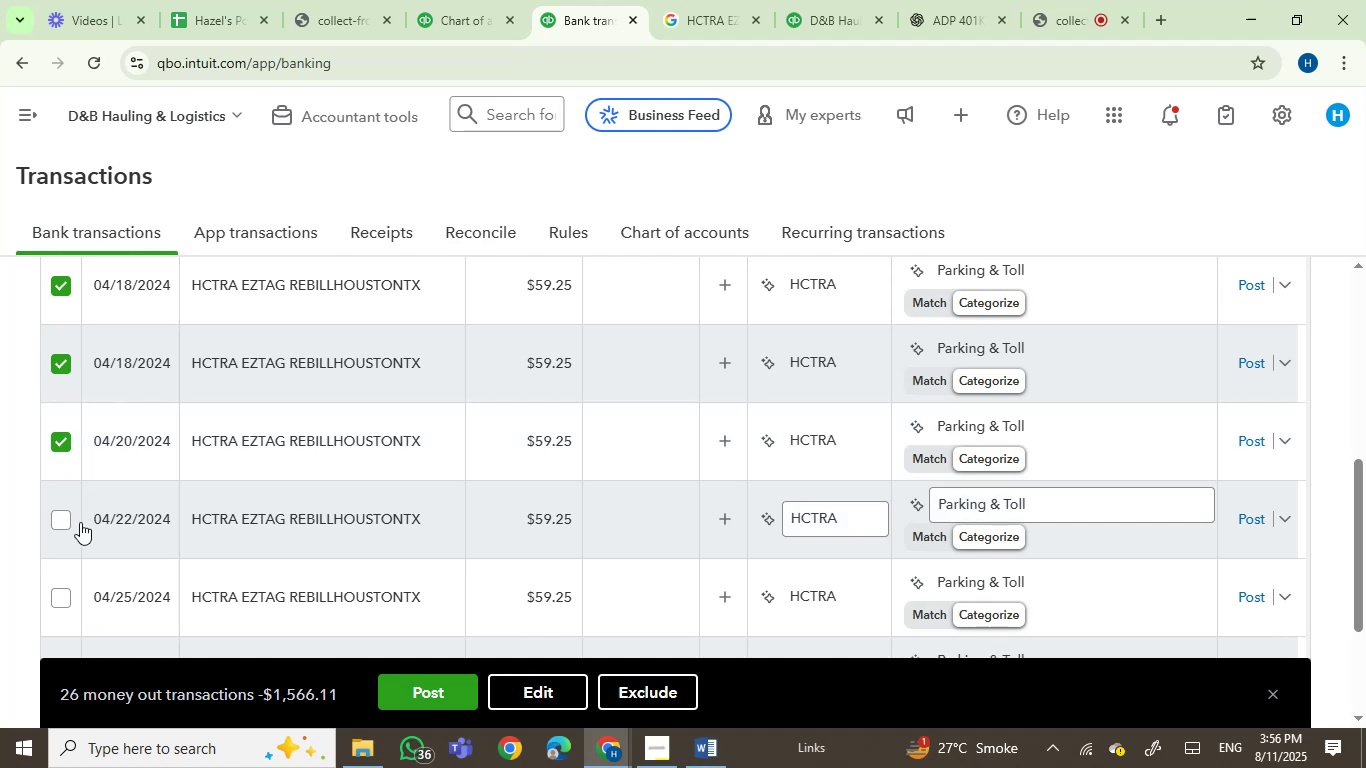 
left_click([66, 519])
 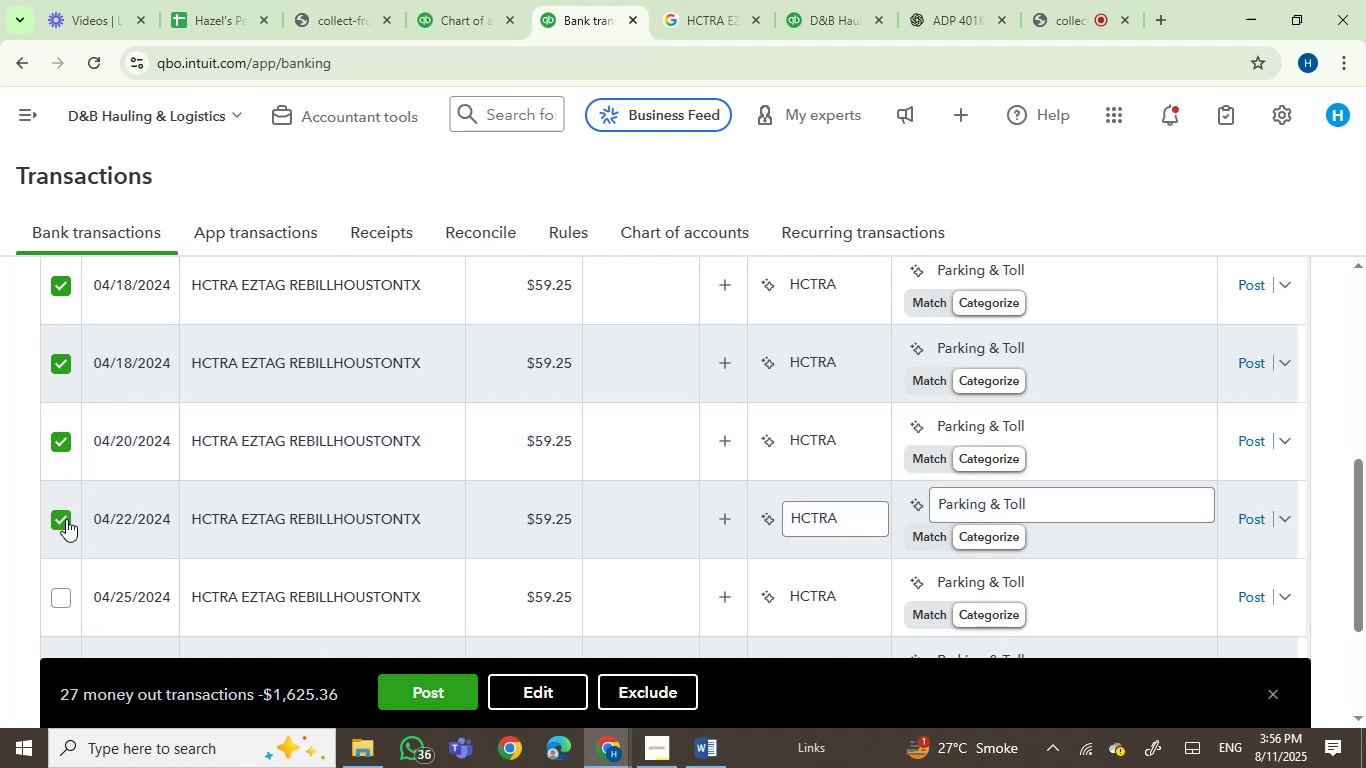 
scroll: coordinate [316, 428], scroll_direction: down, amount: 1.0
 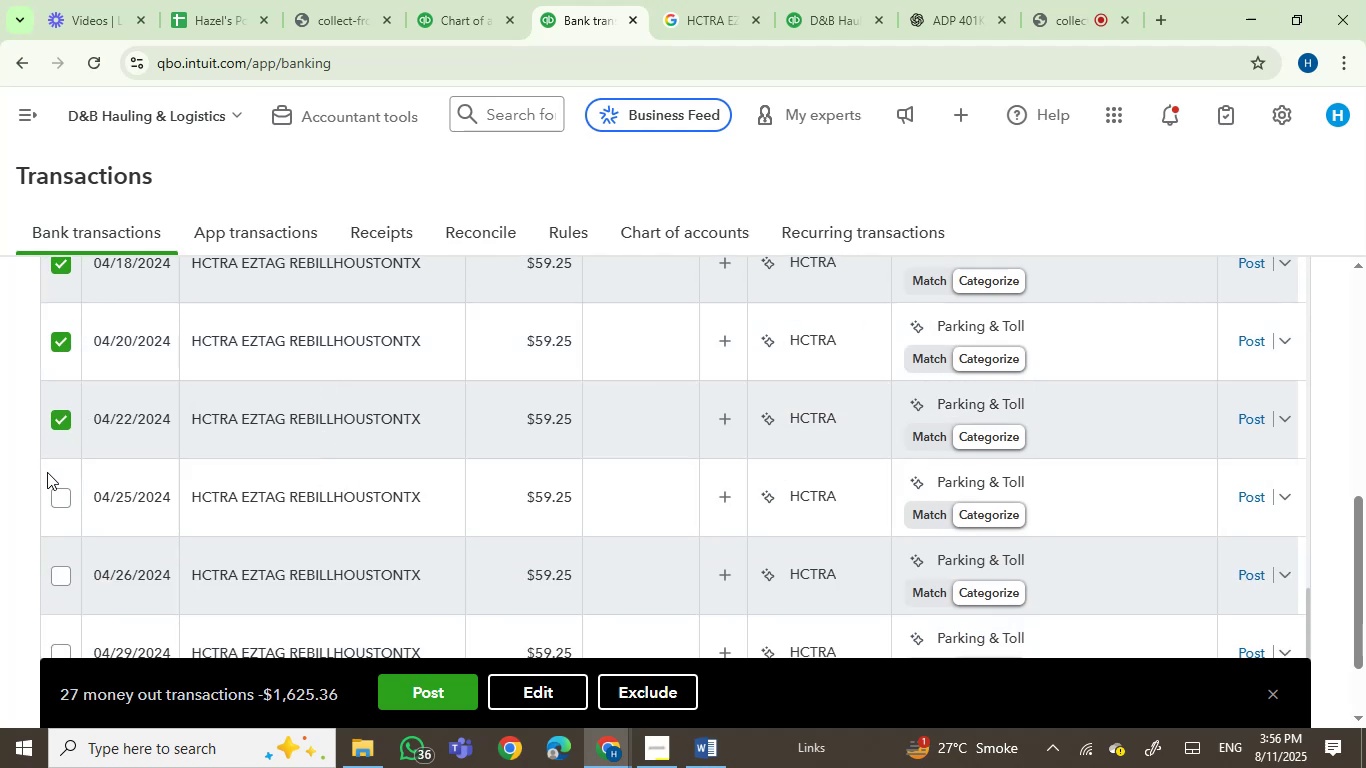 
left_click([59, 504])
 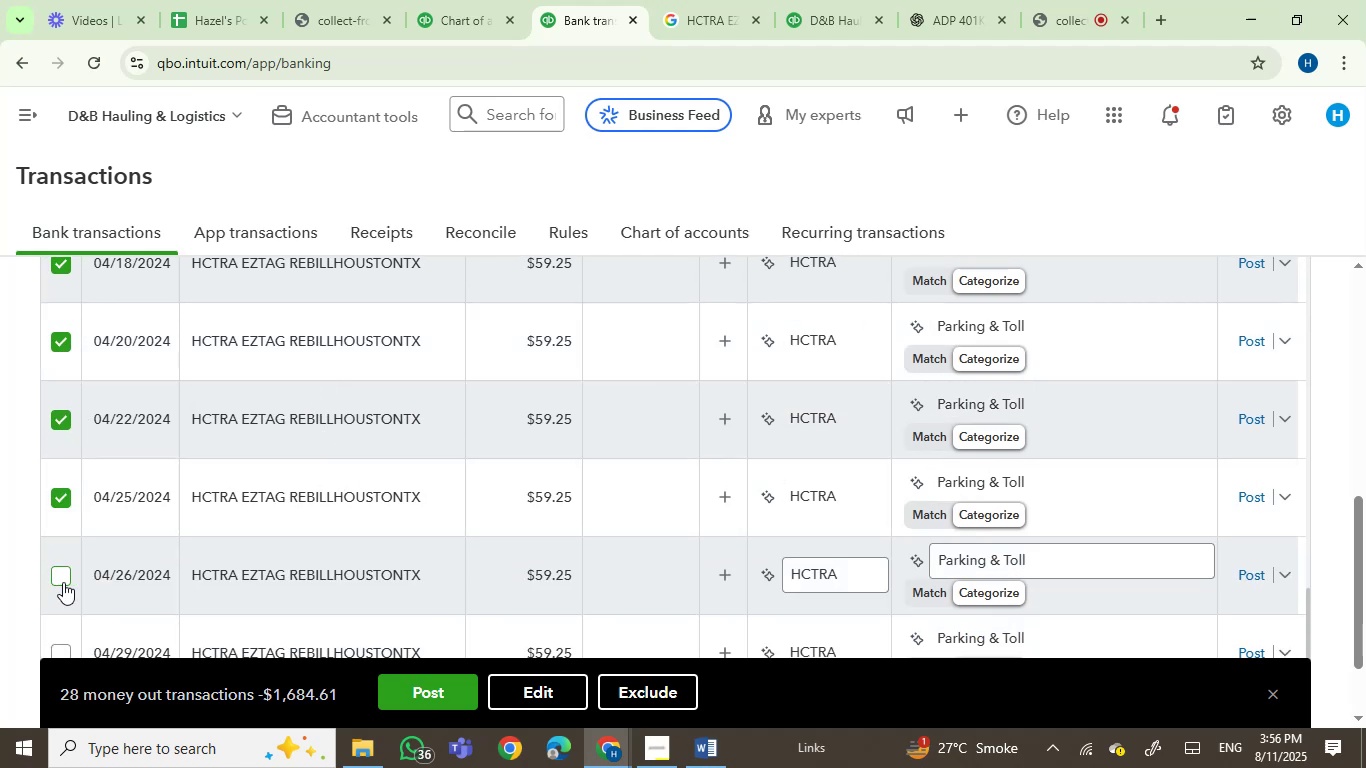 
left_click([69, 578])
 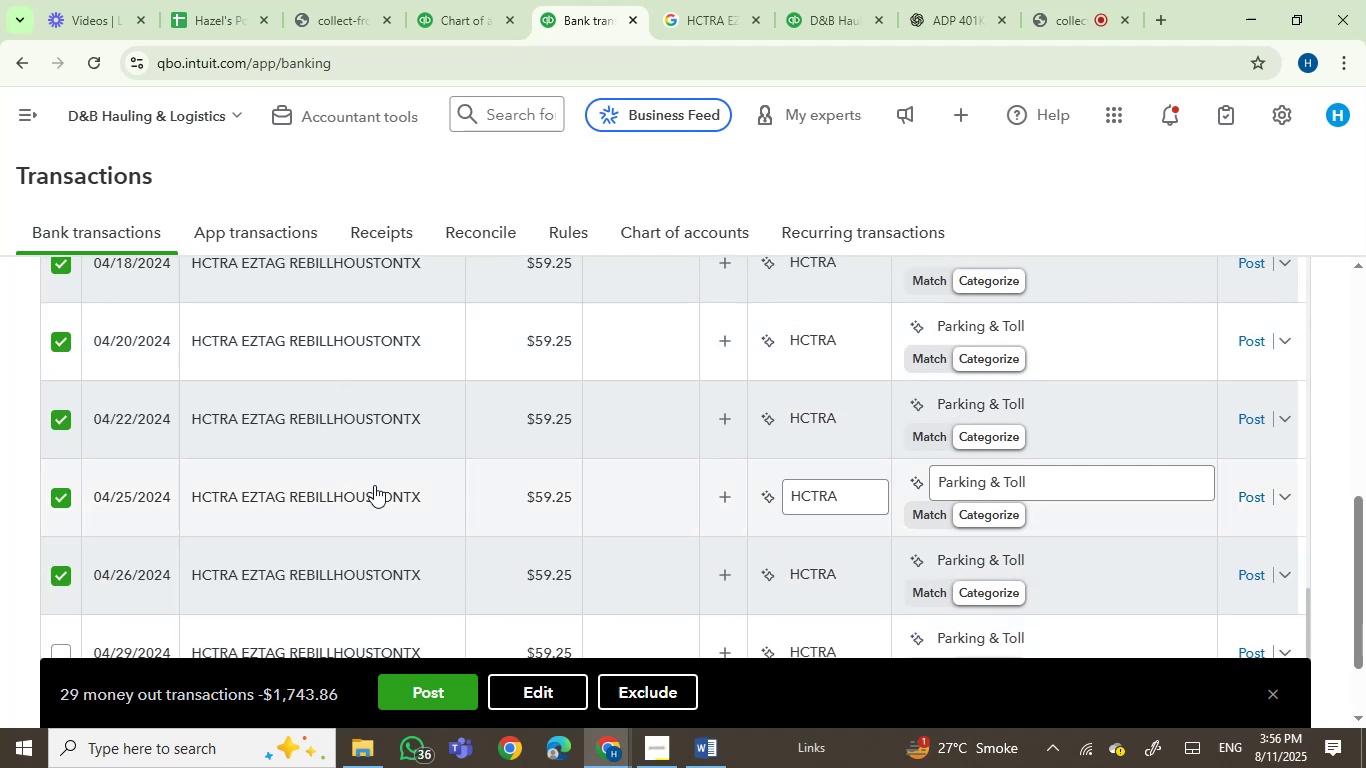 
scroll: coordinate [689, 570], scroll_direction: down, amount: 4.0
 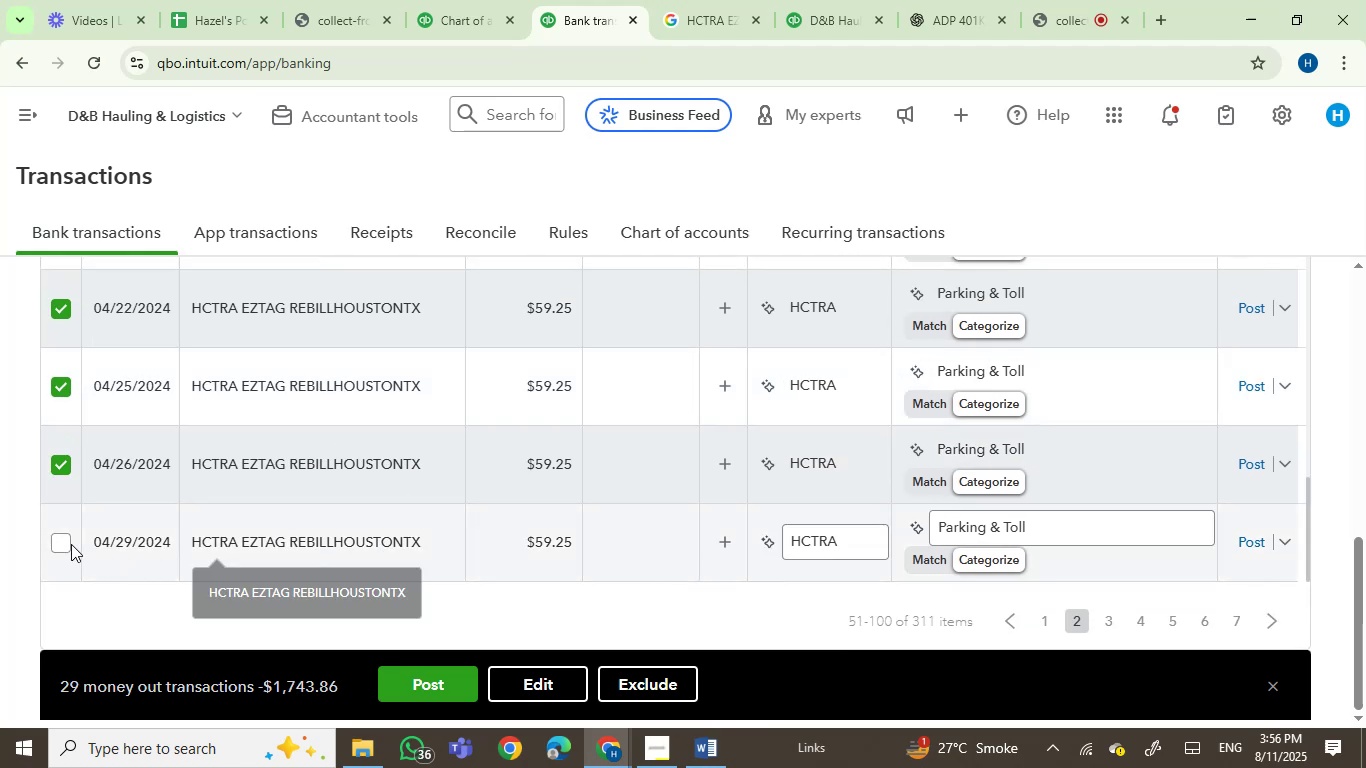 
left_click([62, 542])
 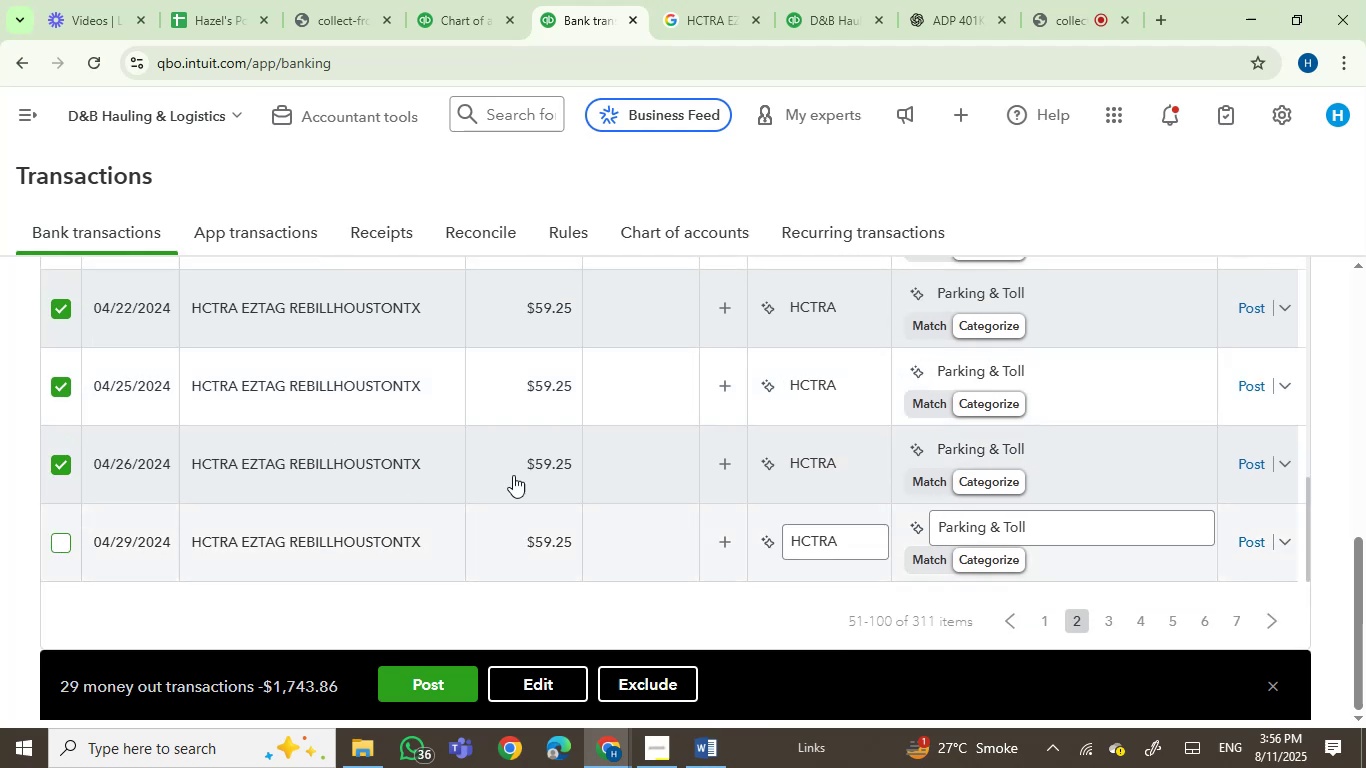 
scroll: coordinate [514, 474], scroll_direction: down, amount: 2.0
 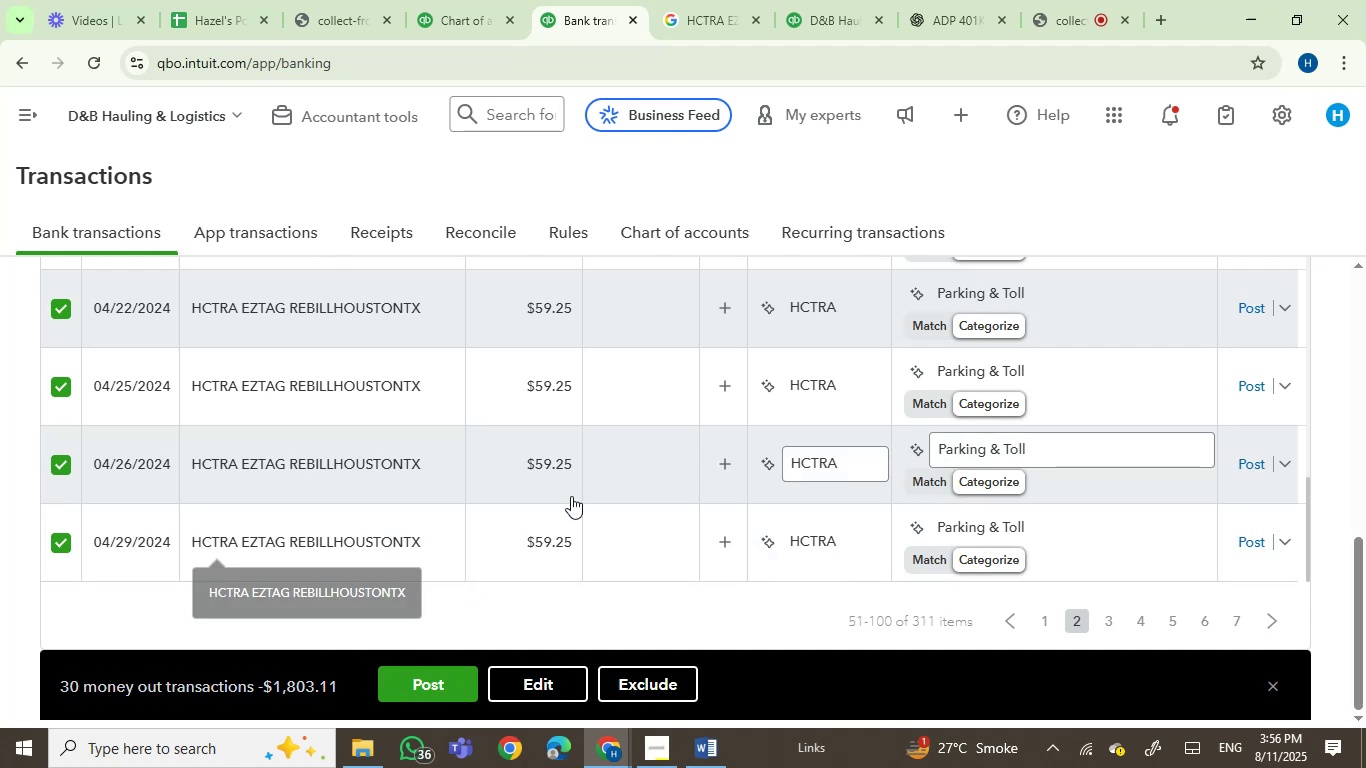 
left_click([455, 690])
 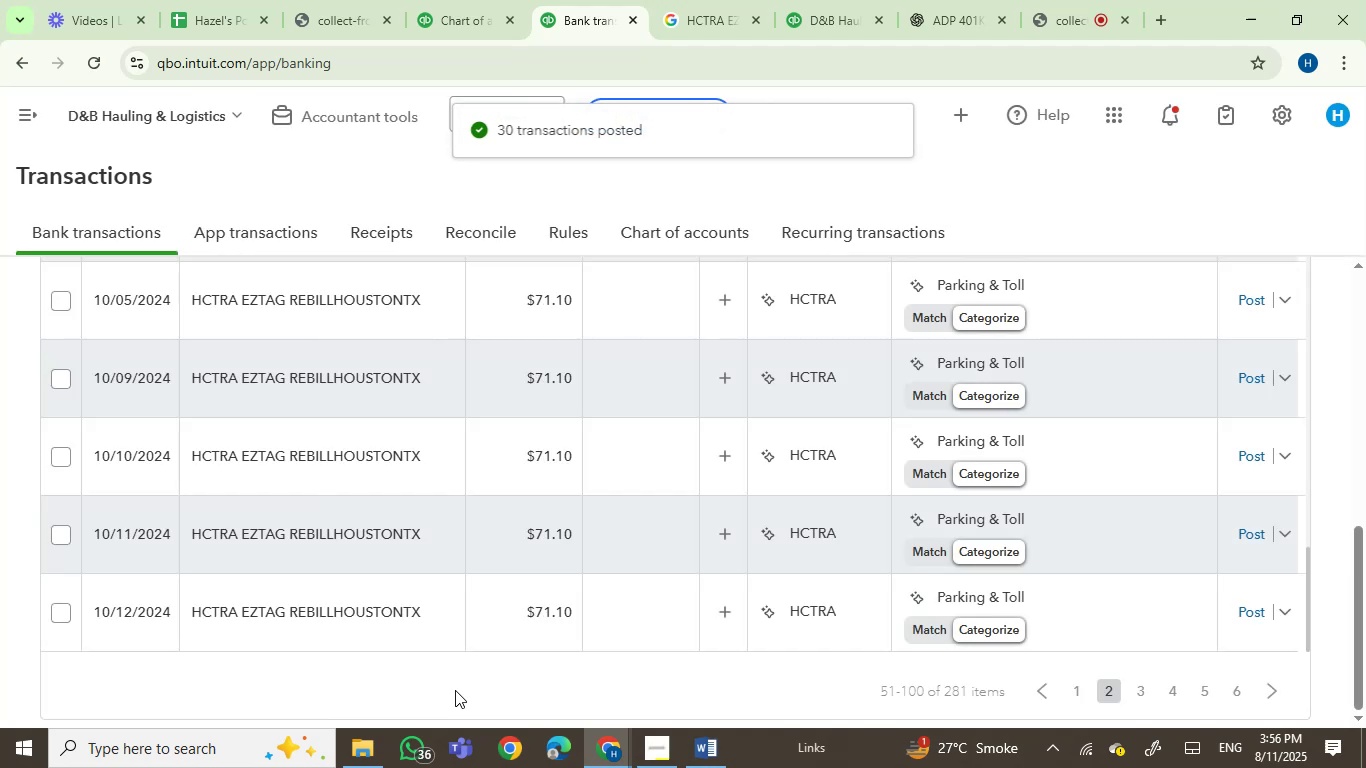 
wait(13.63)
 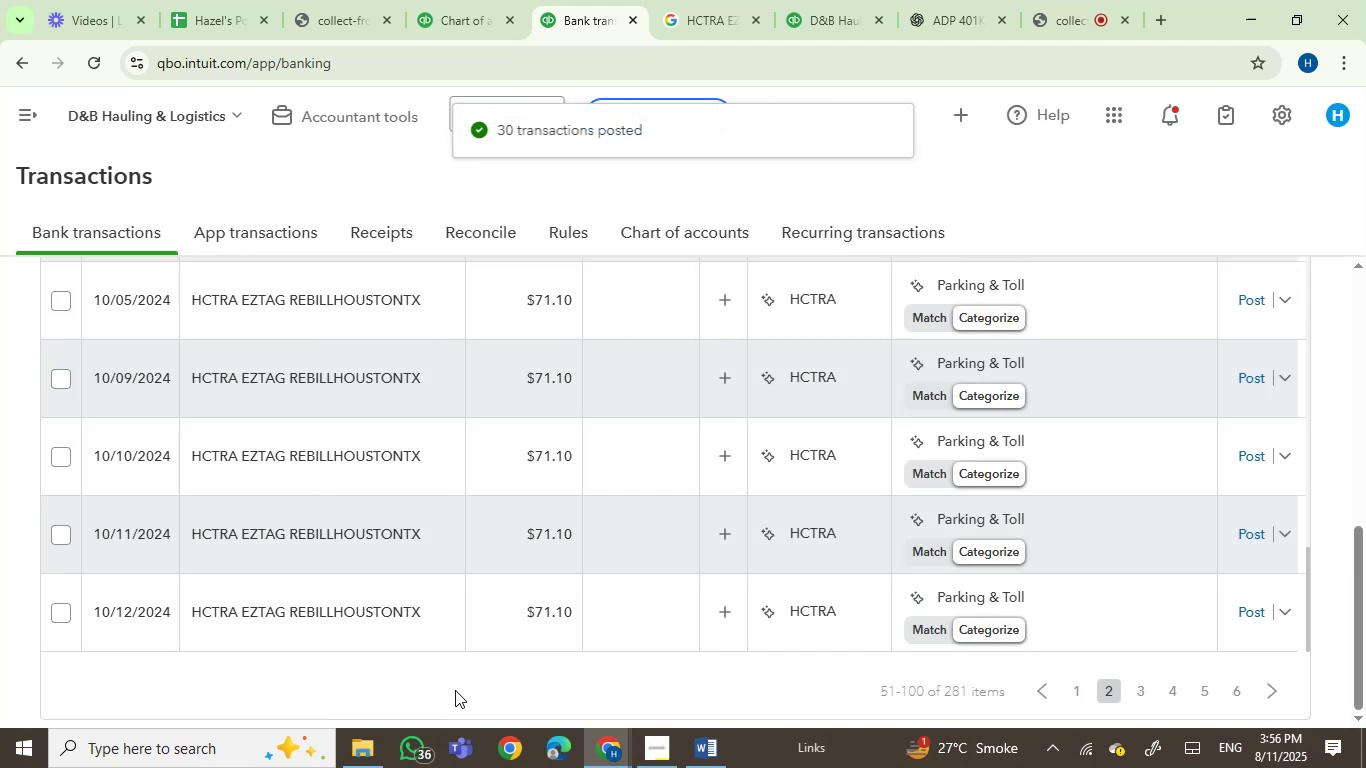 
left_click([57, 616])
 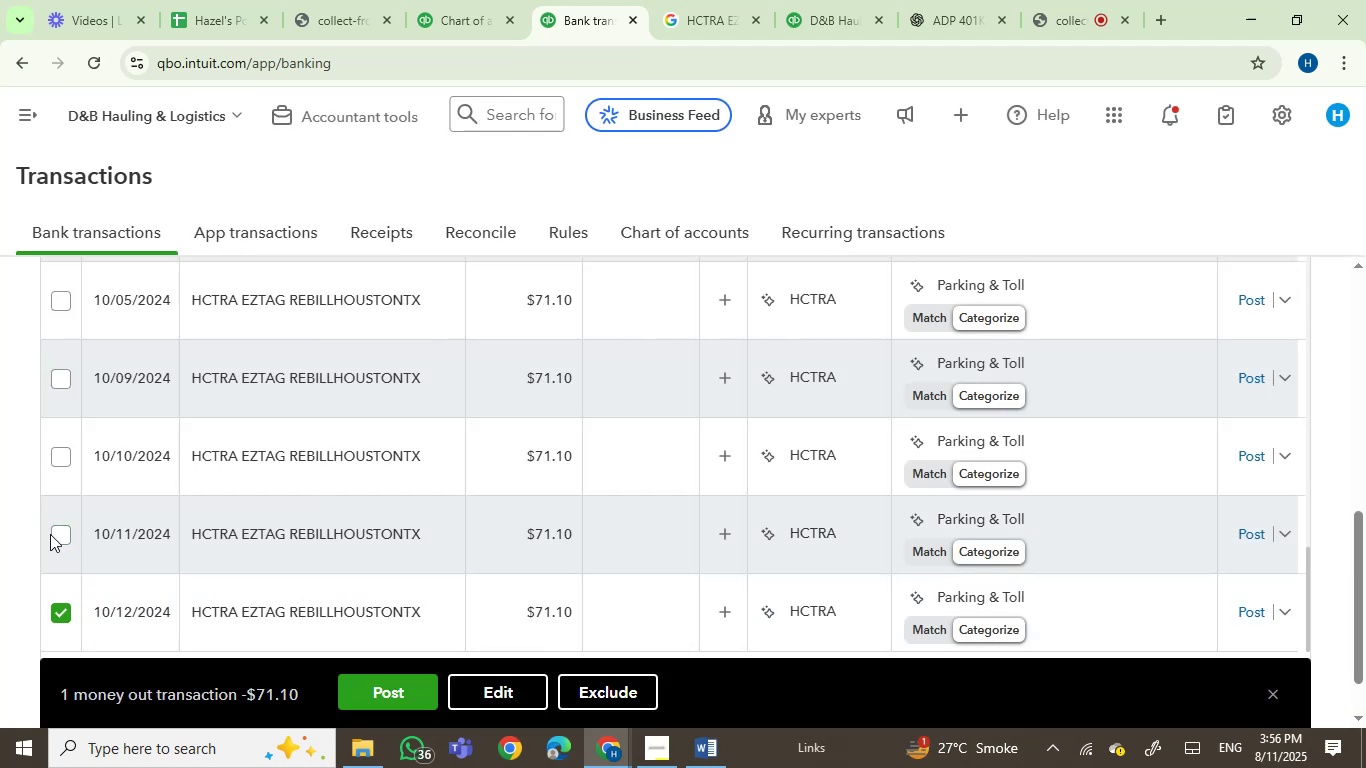 
left_click([53, 534])
 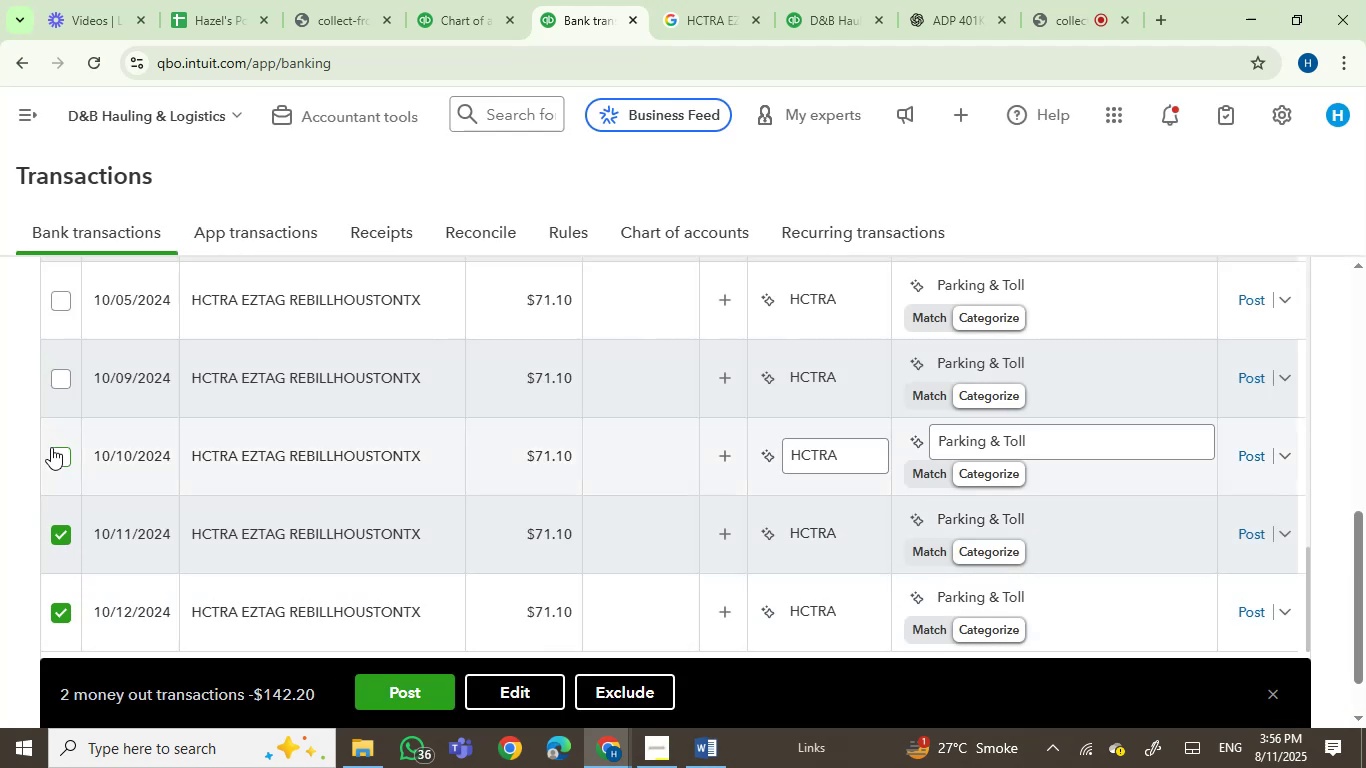 
left_click([51, 447])
 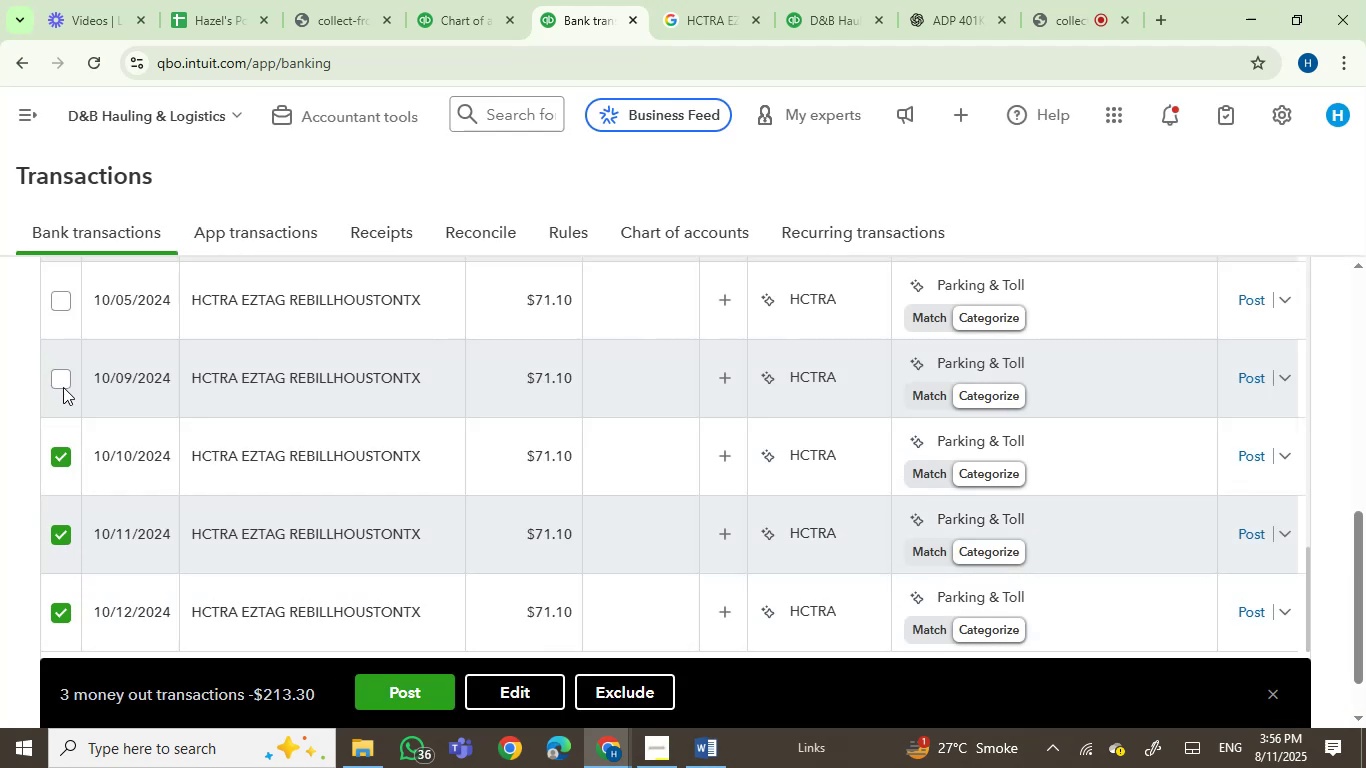 
left_click([61, 380])
 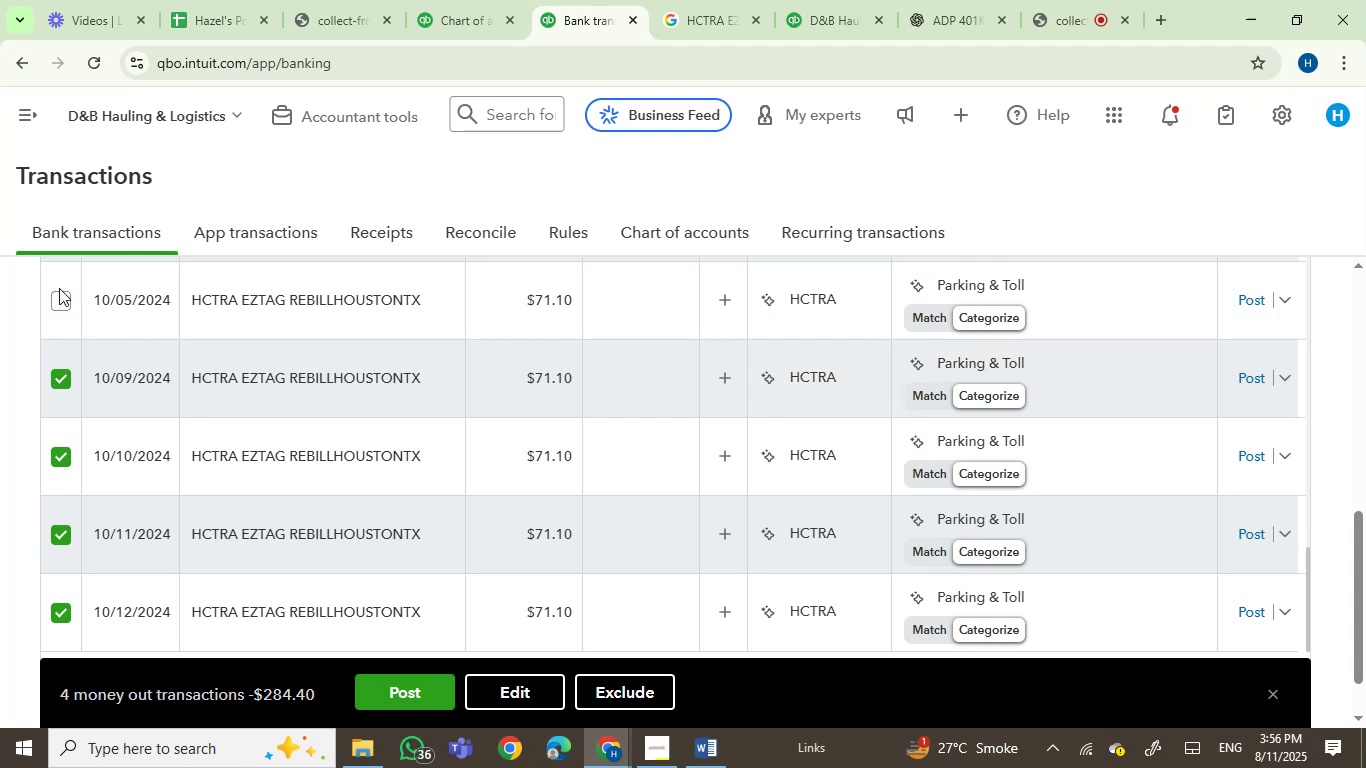 
left_click([56, 293])
 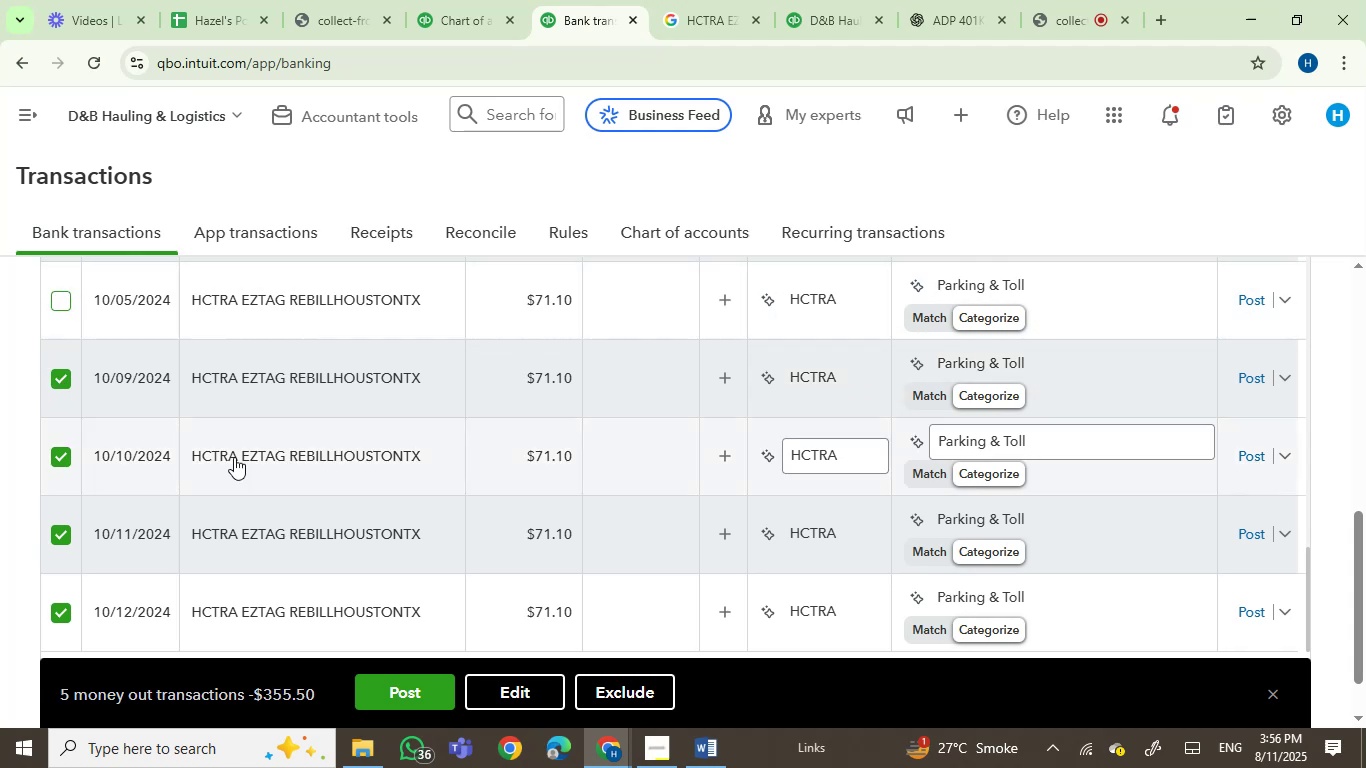 
scroll: coordinate [258, 458], scroll_direction: up, amount: 2.0
 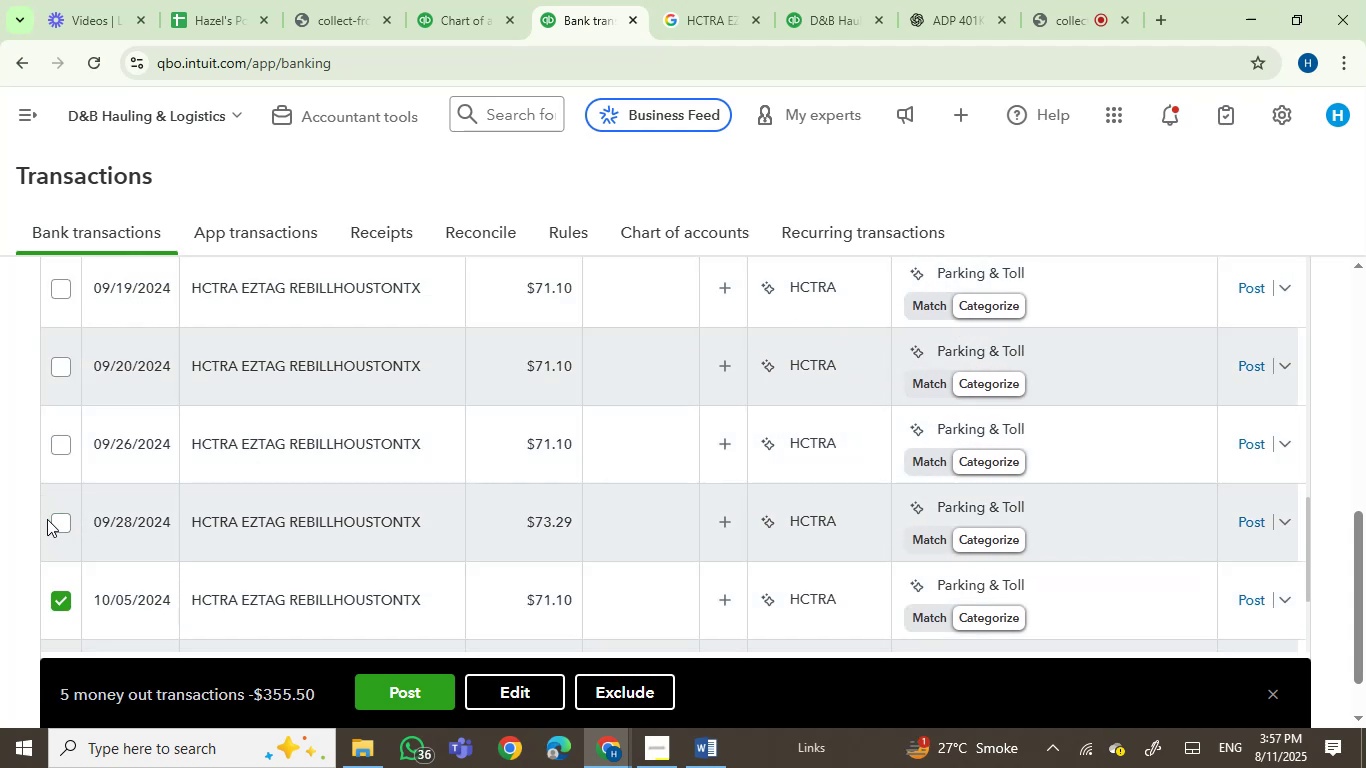 
left_click([57, 516])
 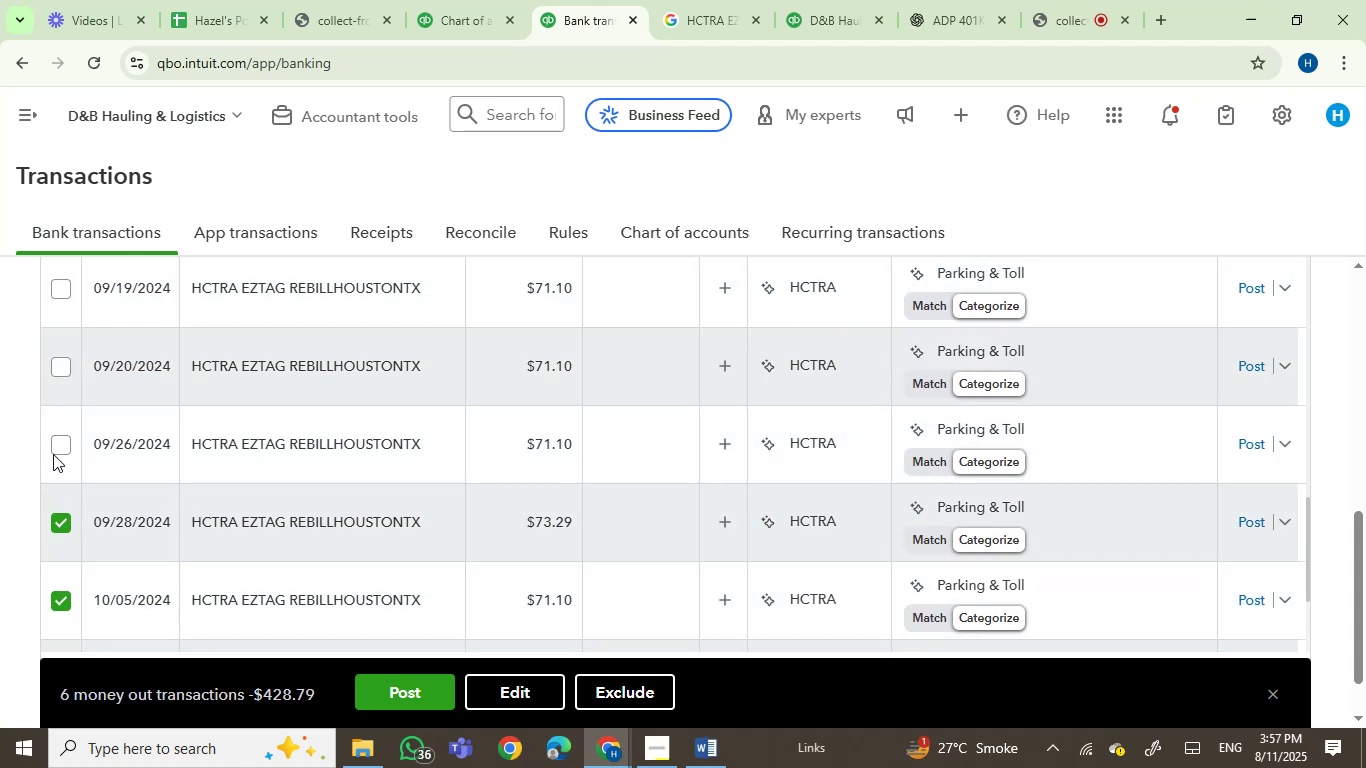 
left_click([57, 442])
 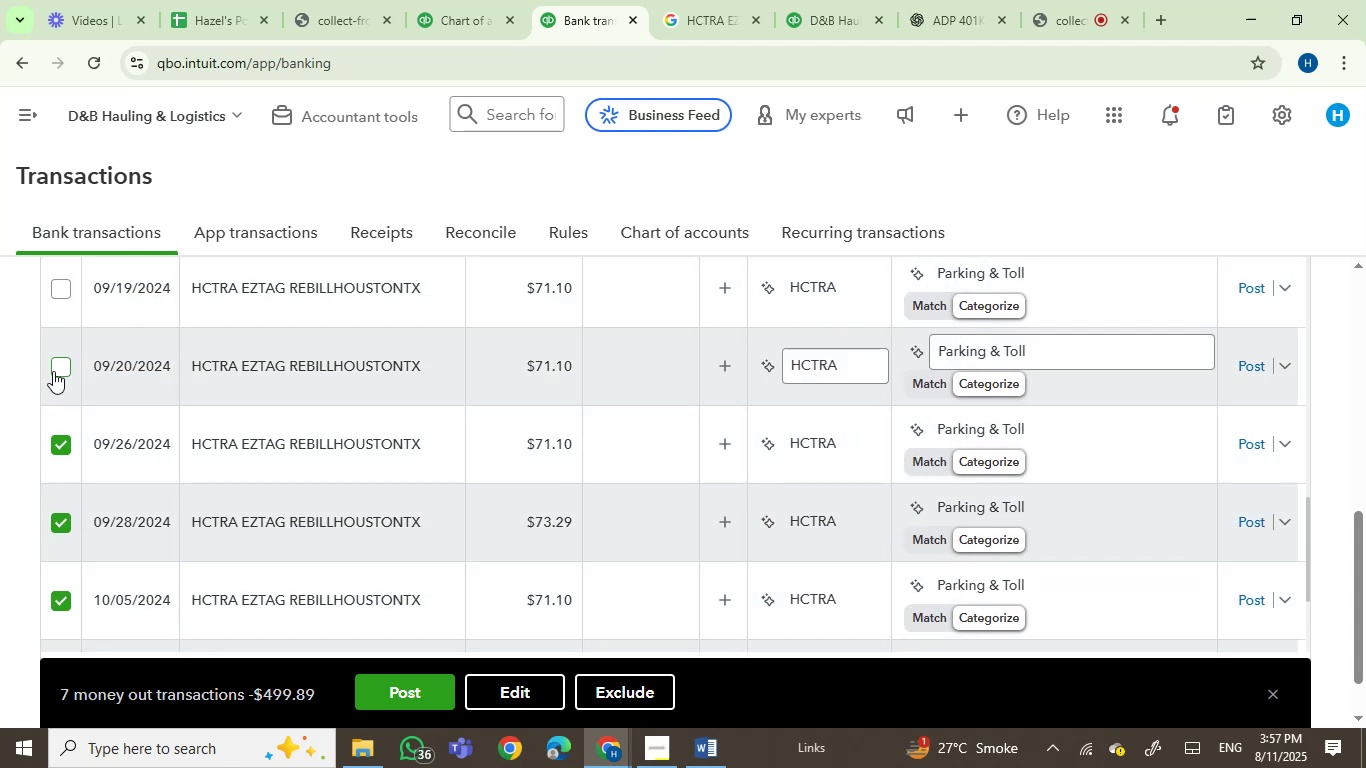 
left_click([60, 360])
 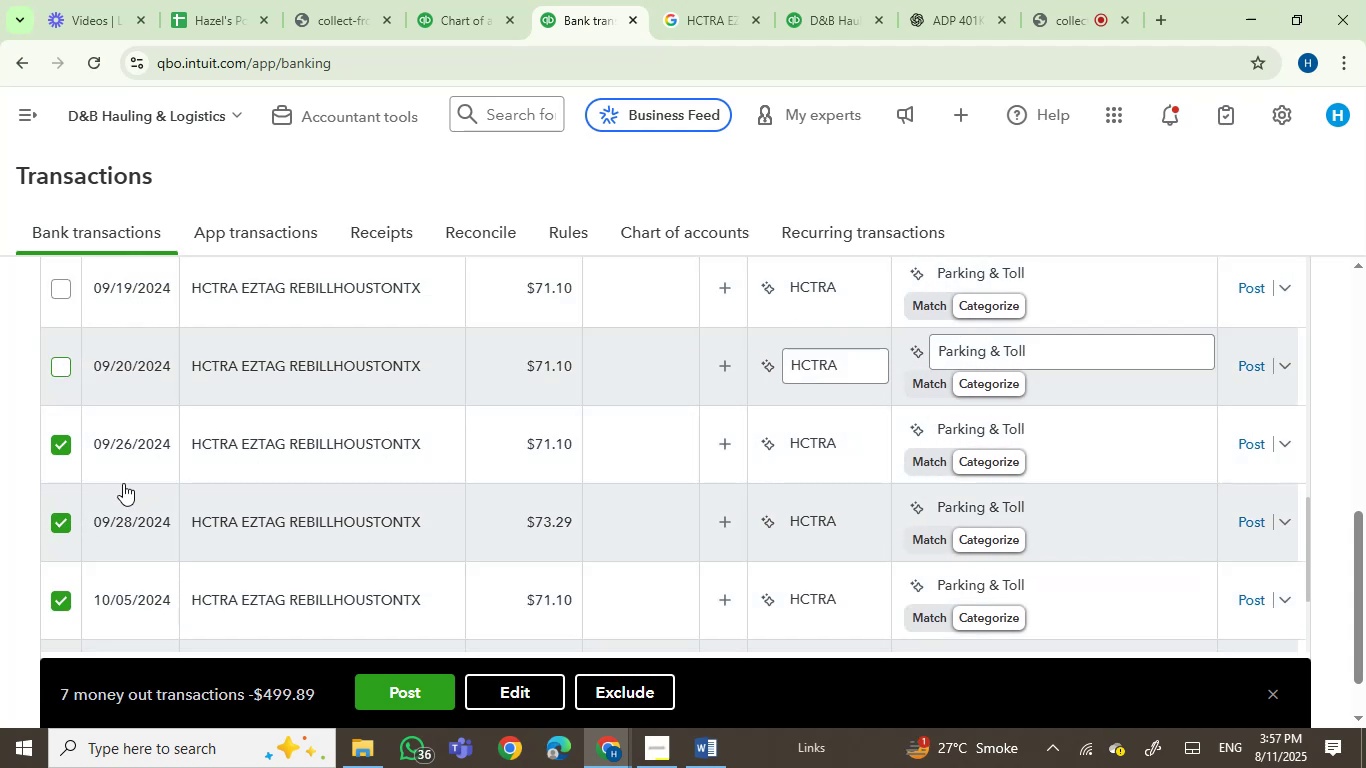 
scroll: coordinate [123, 483], scroll_direction: up, amount: 1.0
 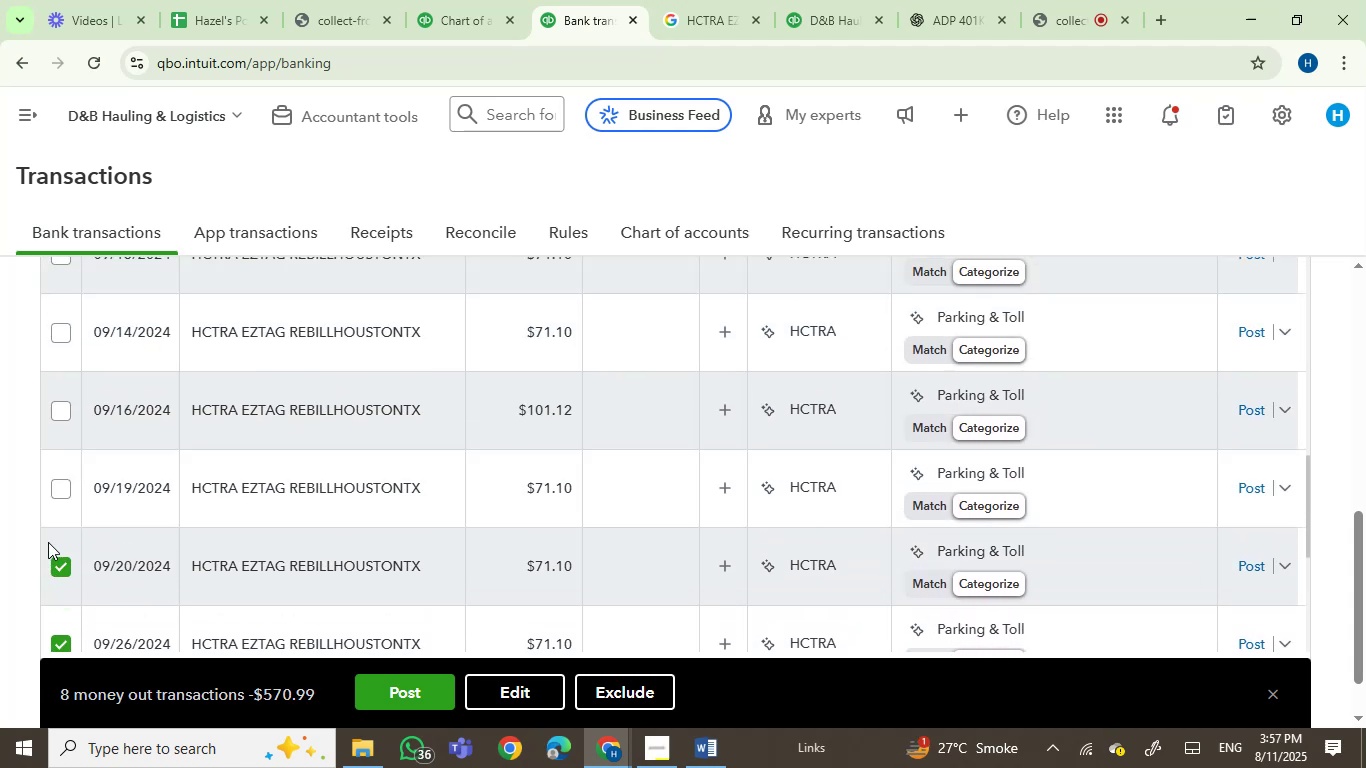 
left_click([52, 486])
 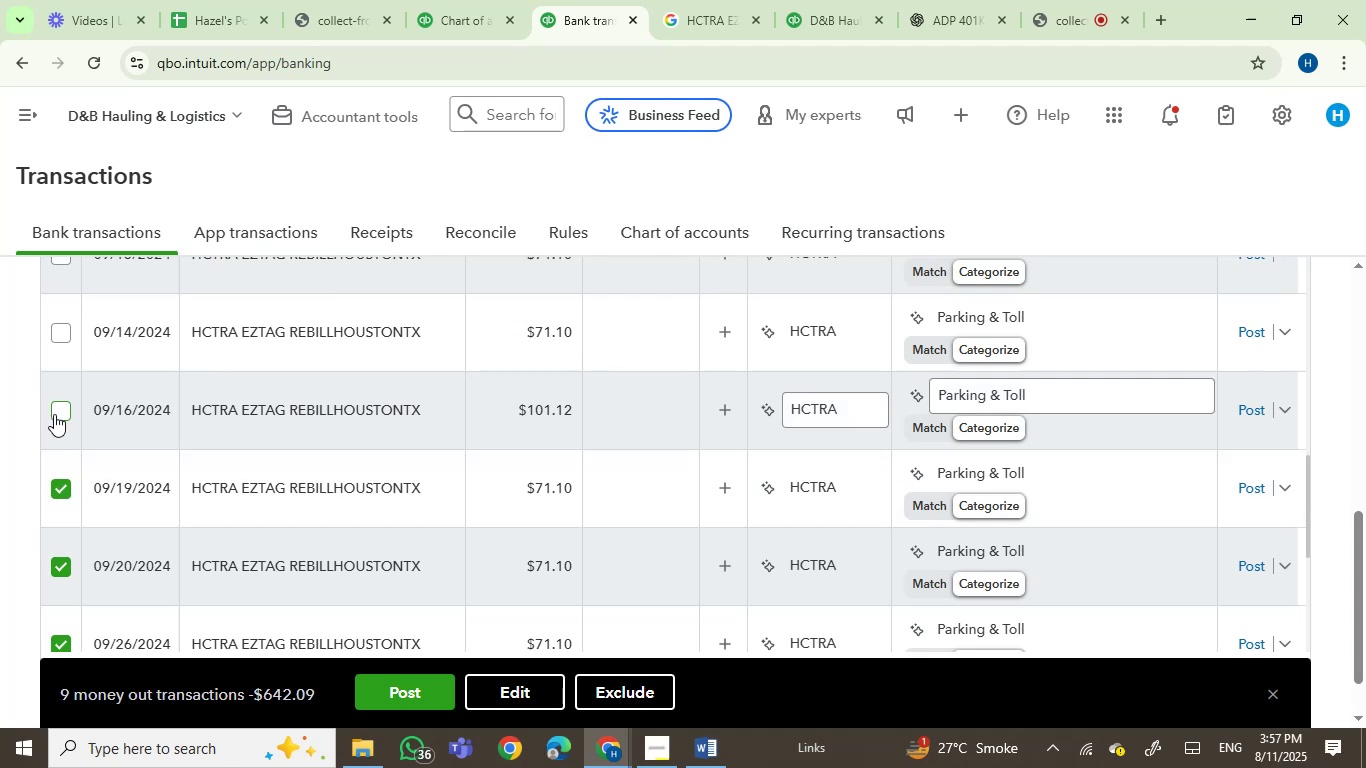 
left_click([55, 411])
 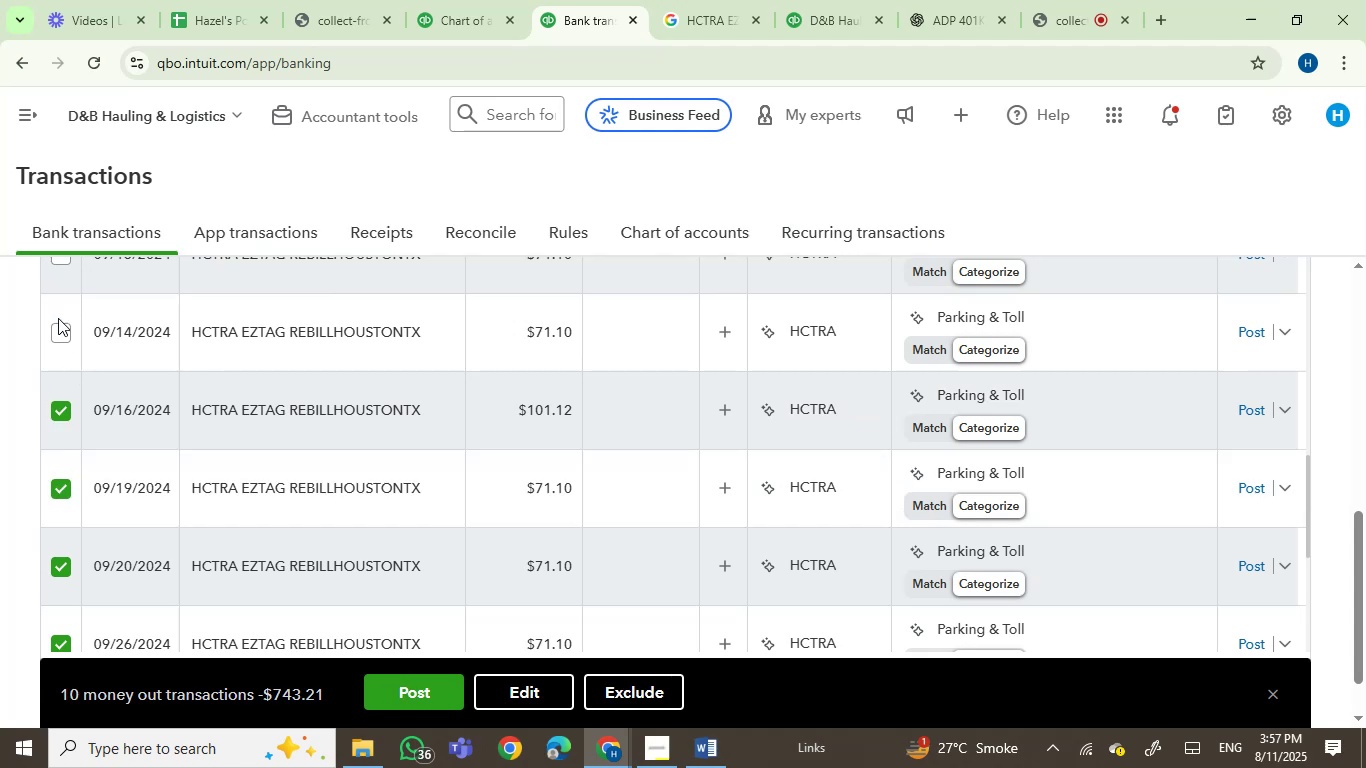 
left_click([57, 331])
 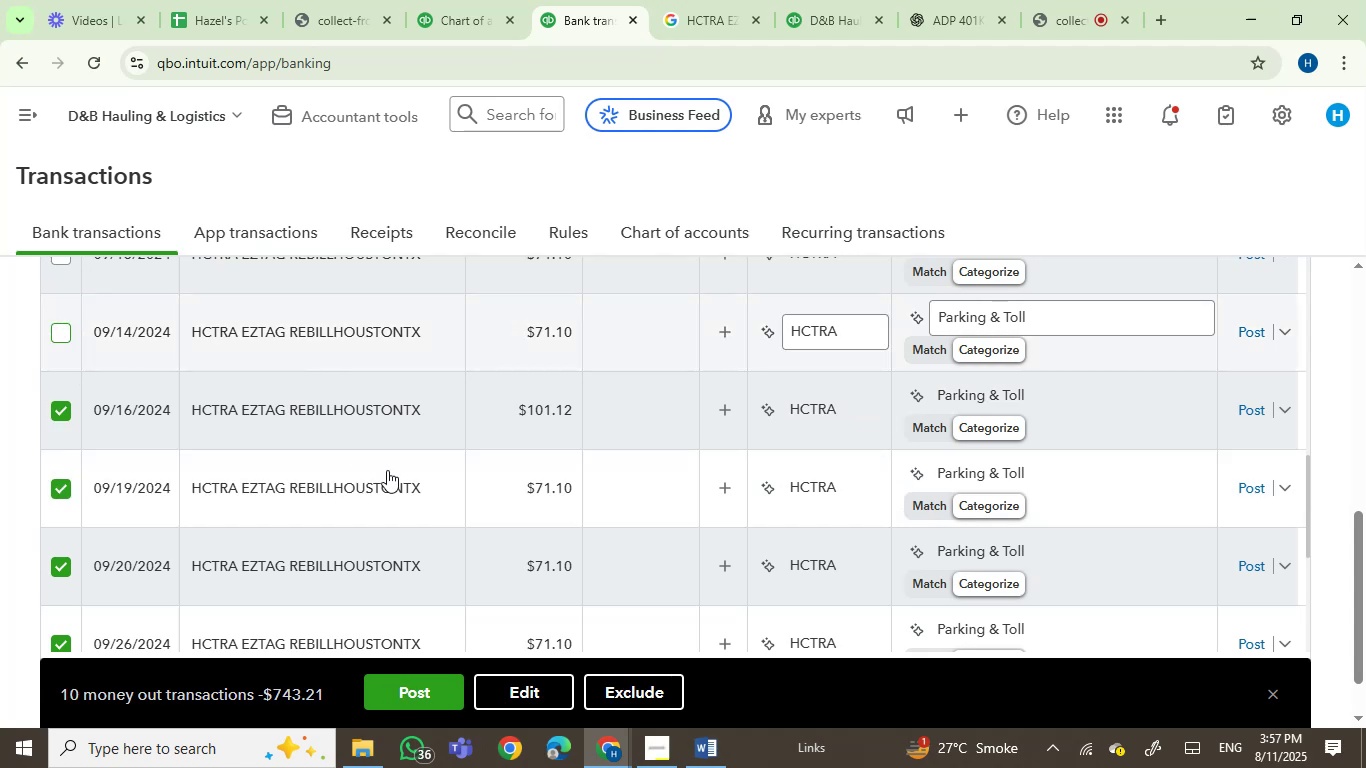 
scroll: coordinate [387, 470], scroll_direction: up, amount: 2.0
 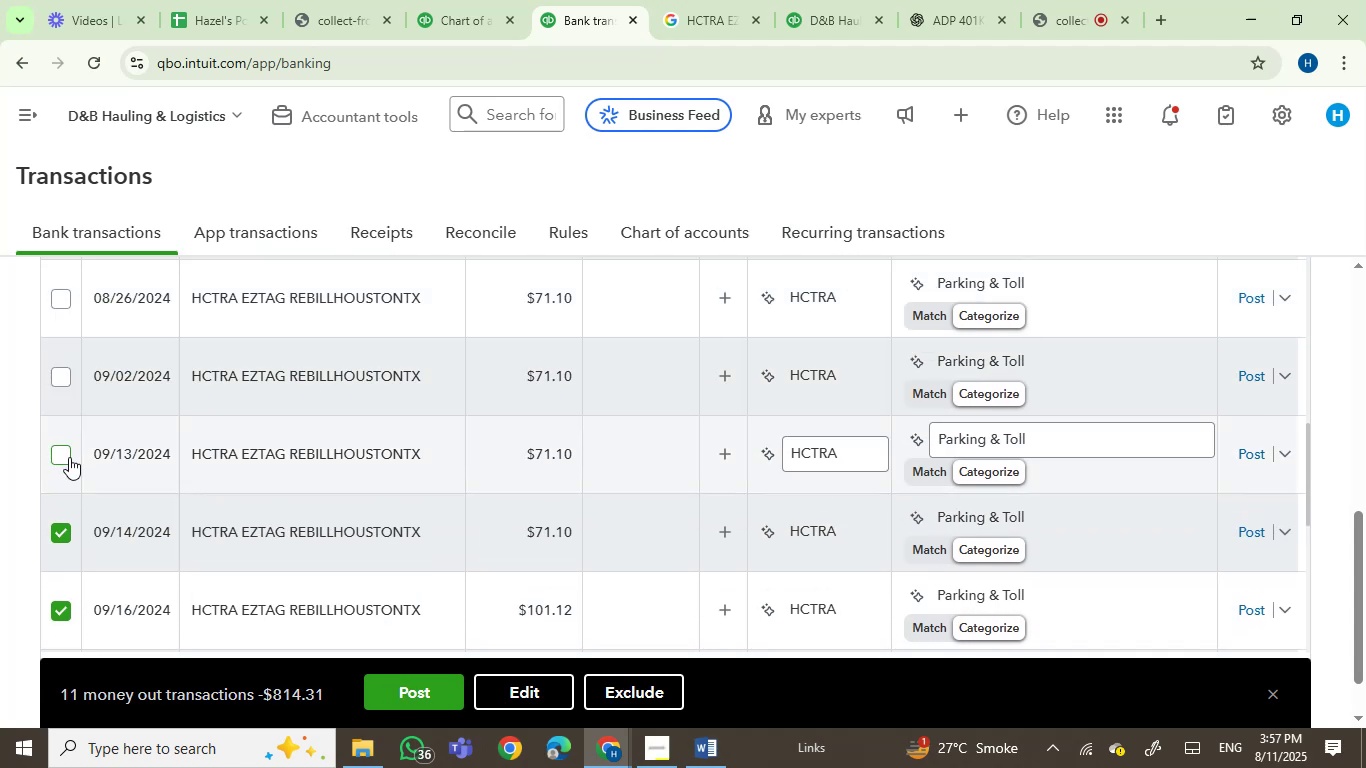 
left_click([61, 457])
 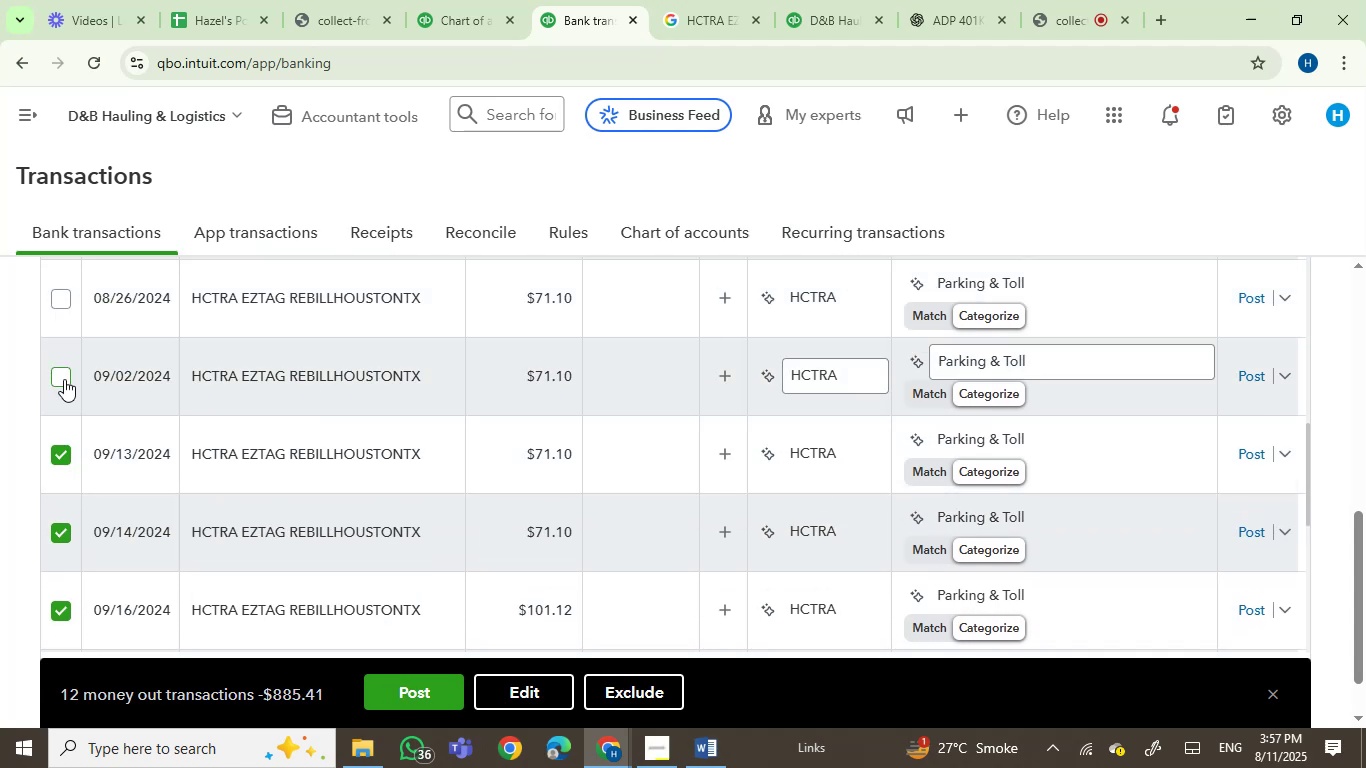 
left_click([64, 375])
 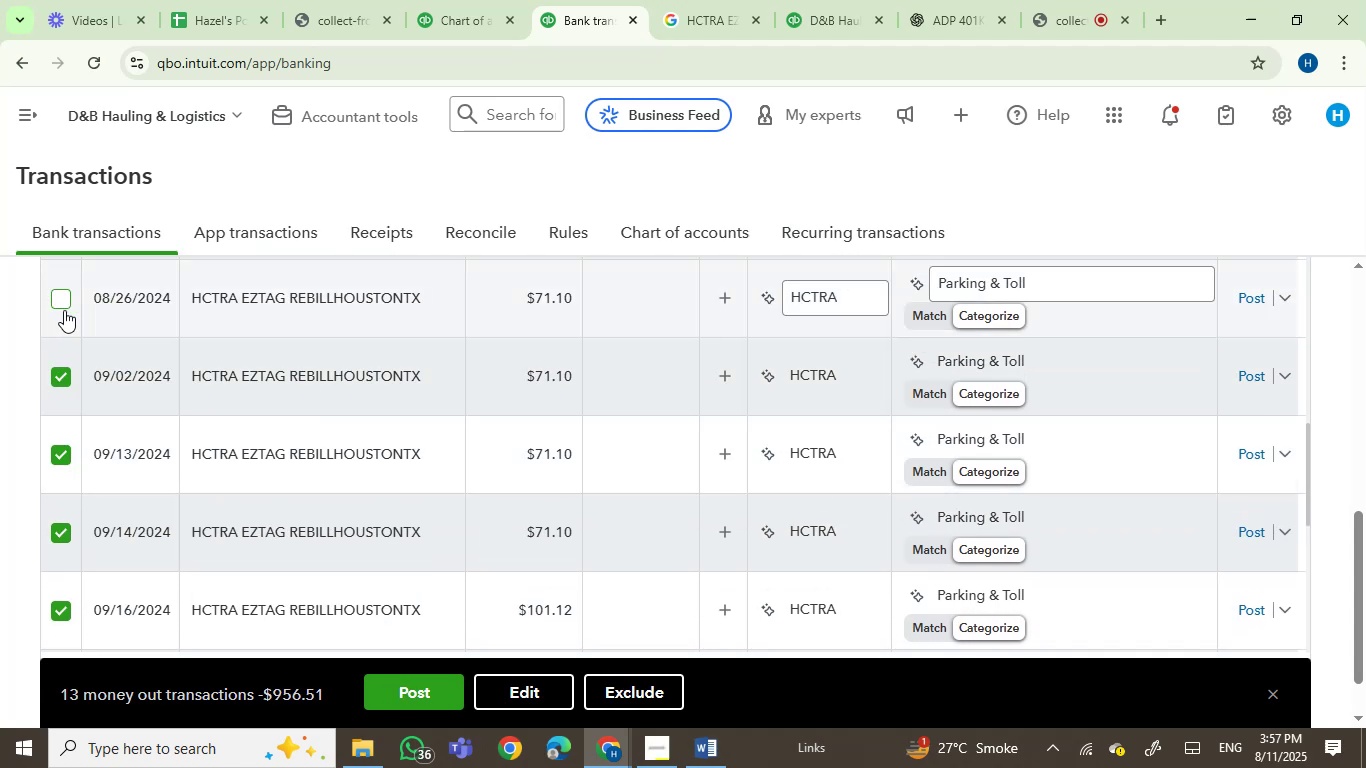 
scroll: coordinate [279, 521], scroll_direction: up, amount: 3.0
 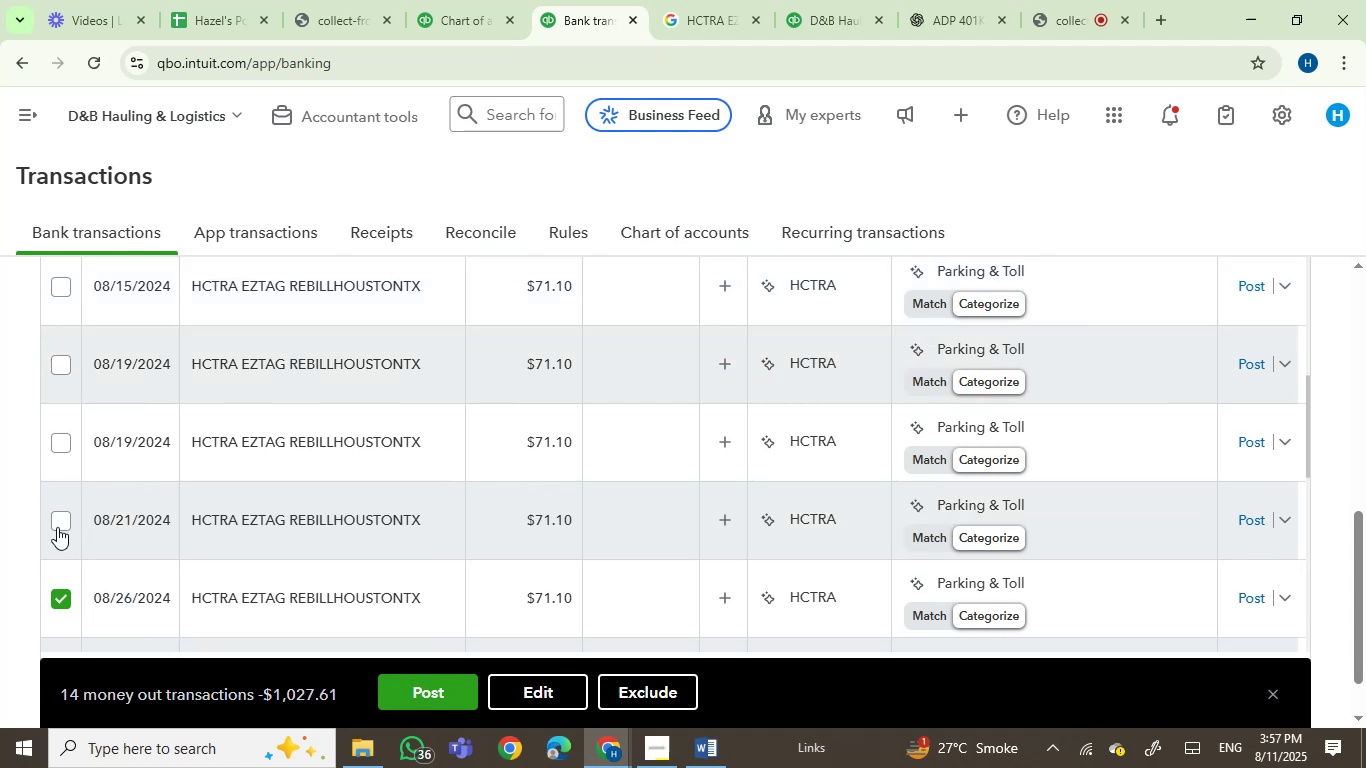 
left_click([56, 521])
 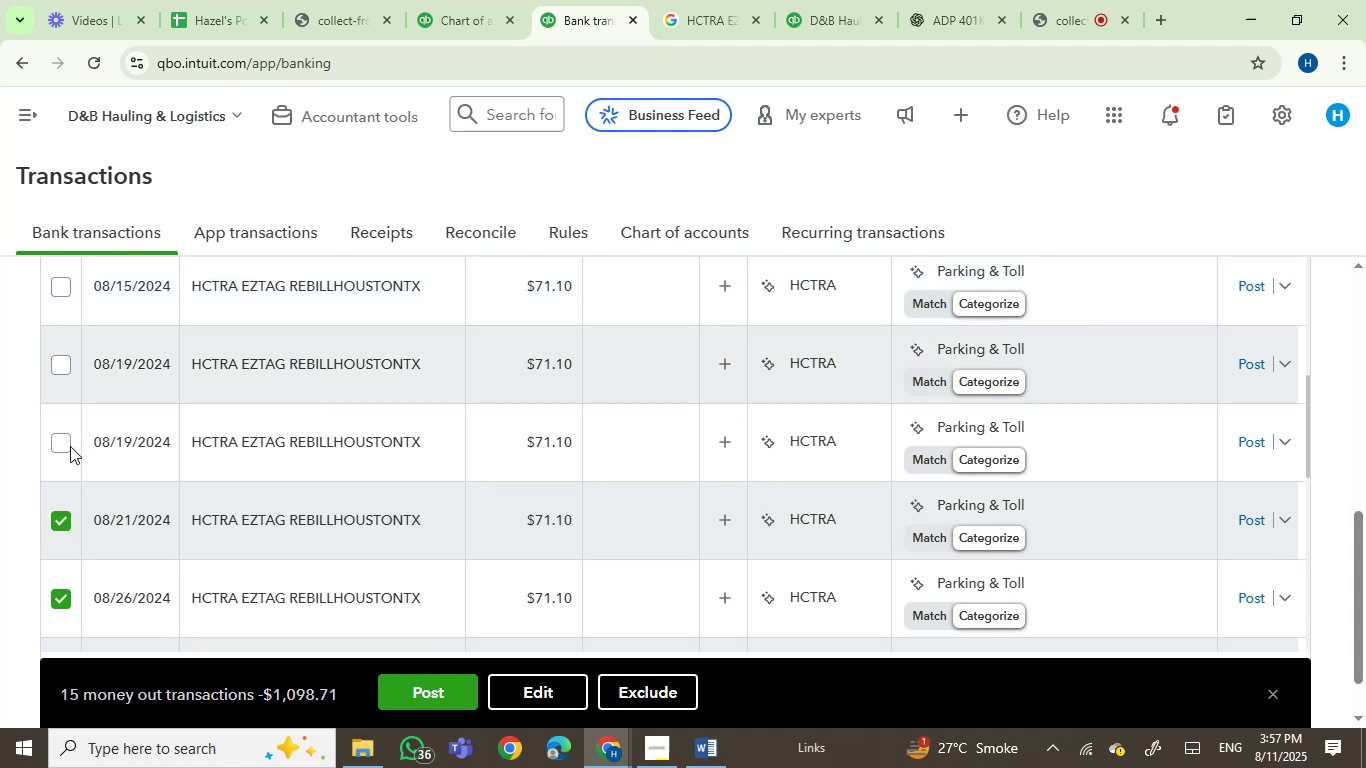 
left_click([59, 445])
 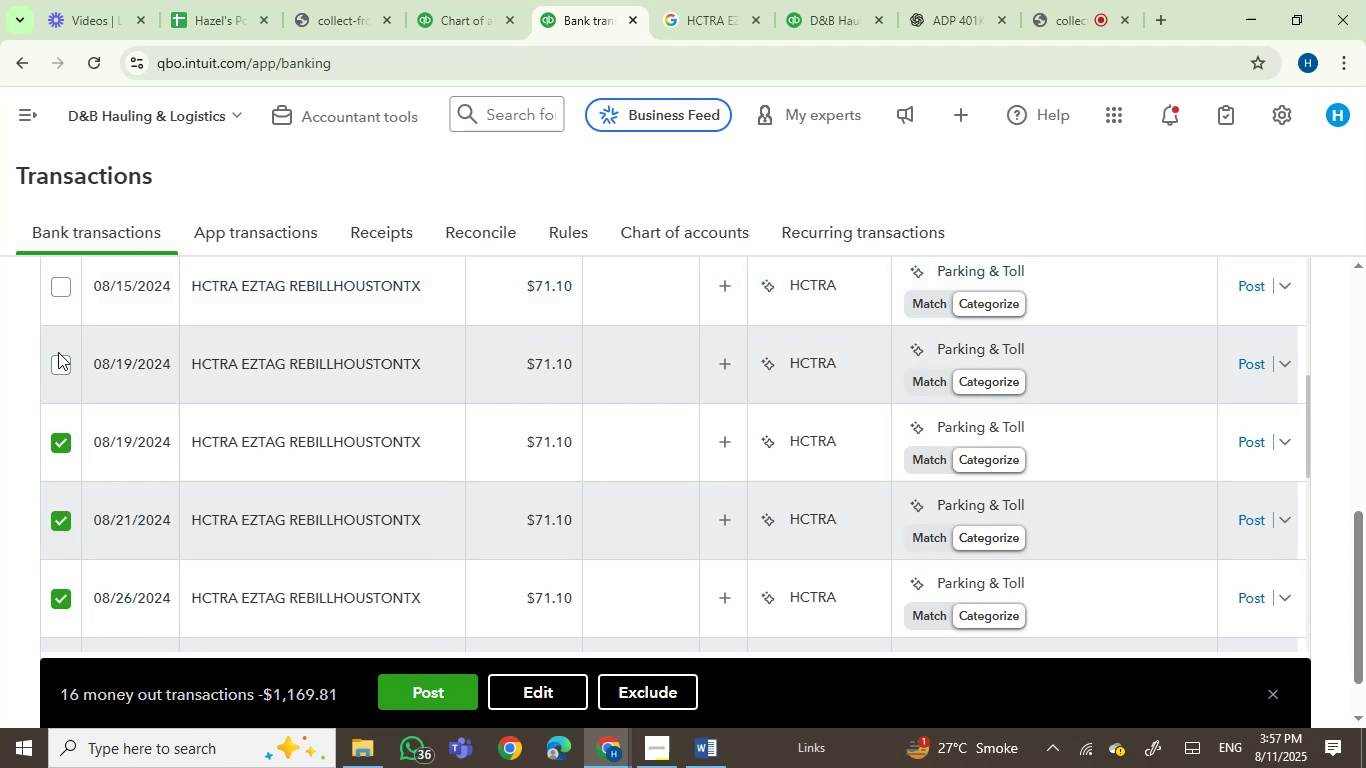 
left_click([58, 362])
 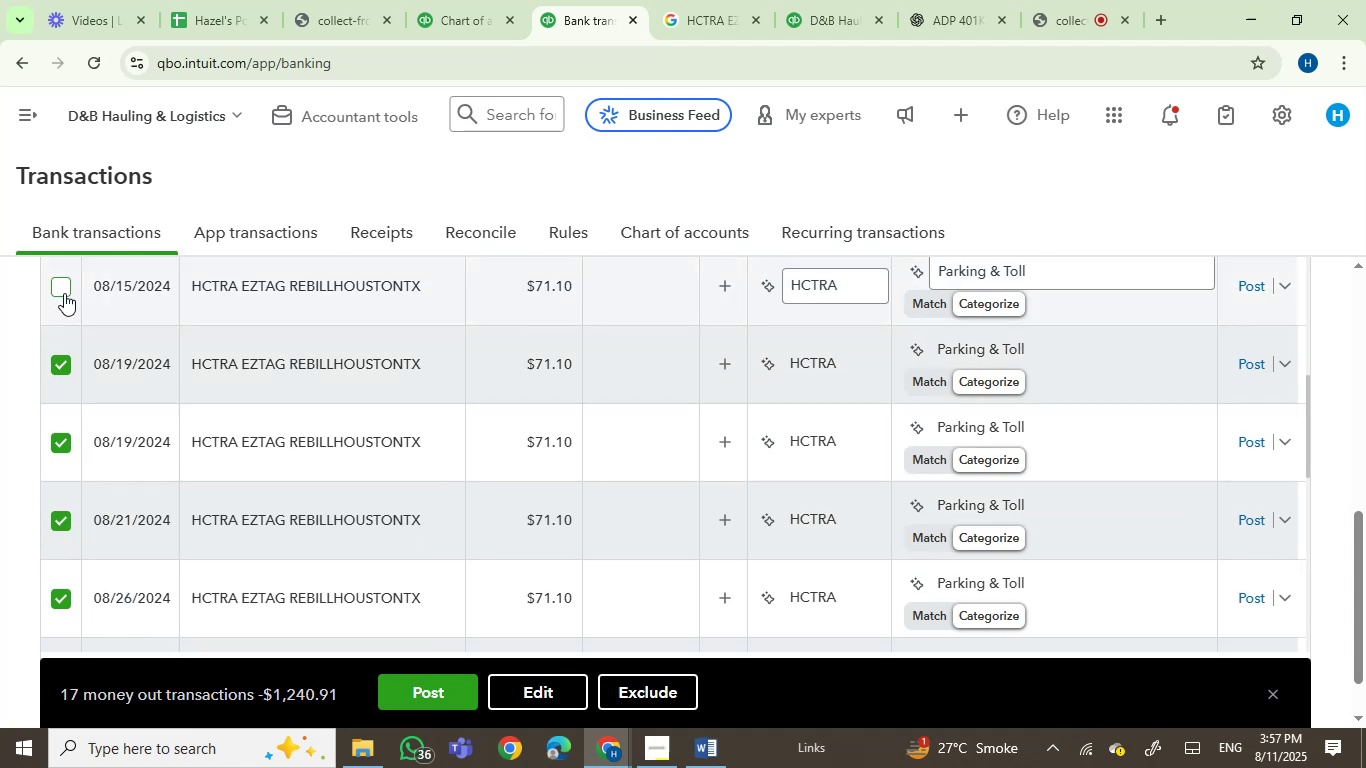 
left_click([64, 293])
 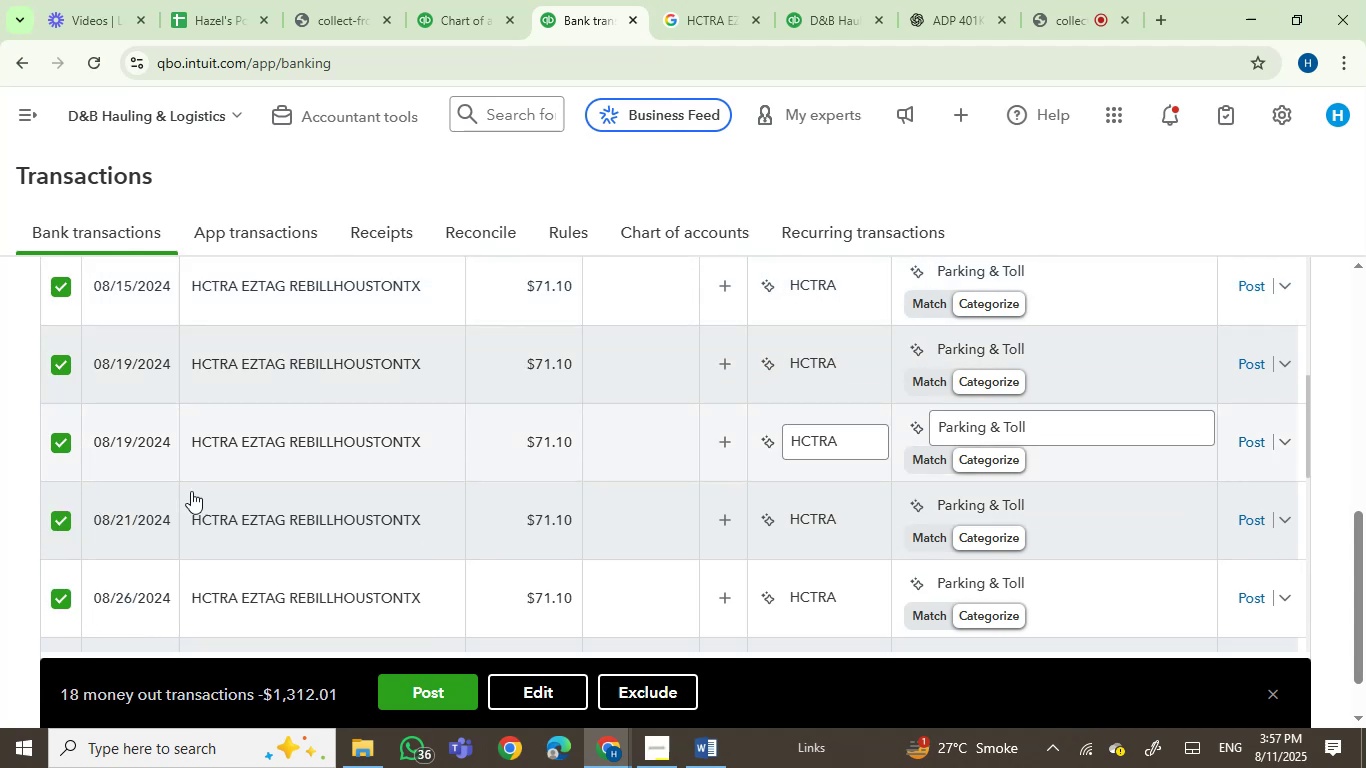 
scroll: coordinate [195, 492], scroll_direction: up, amount: 3.0
 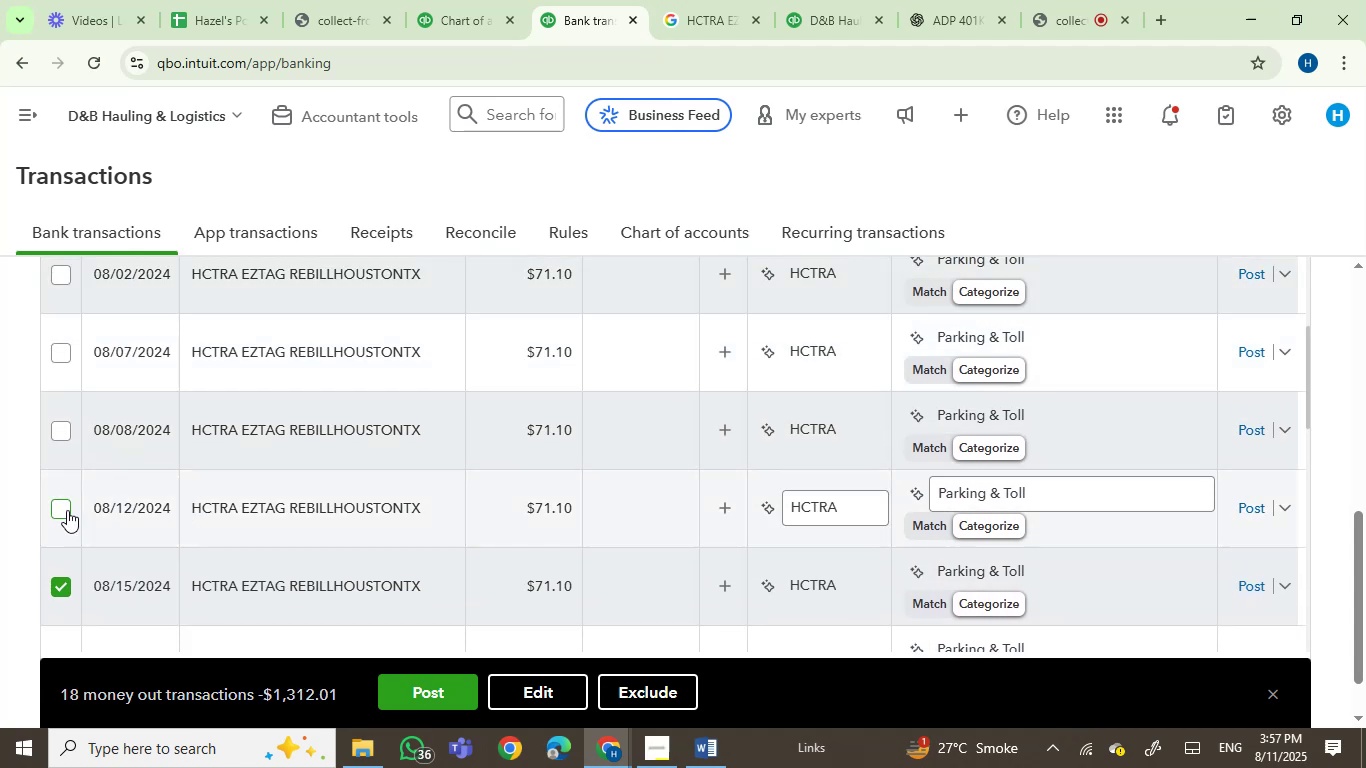 
left_click([67, 510])
 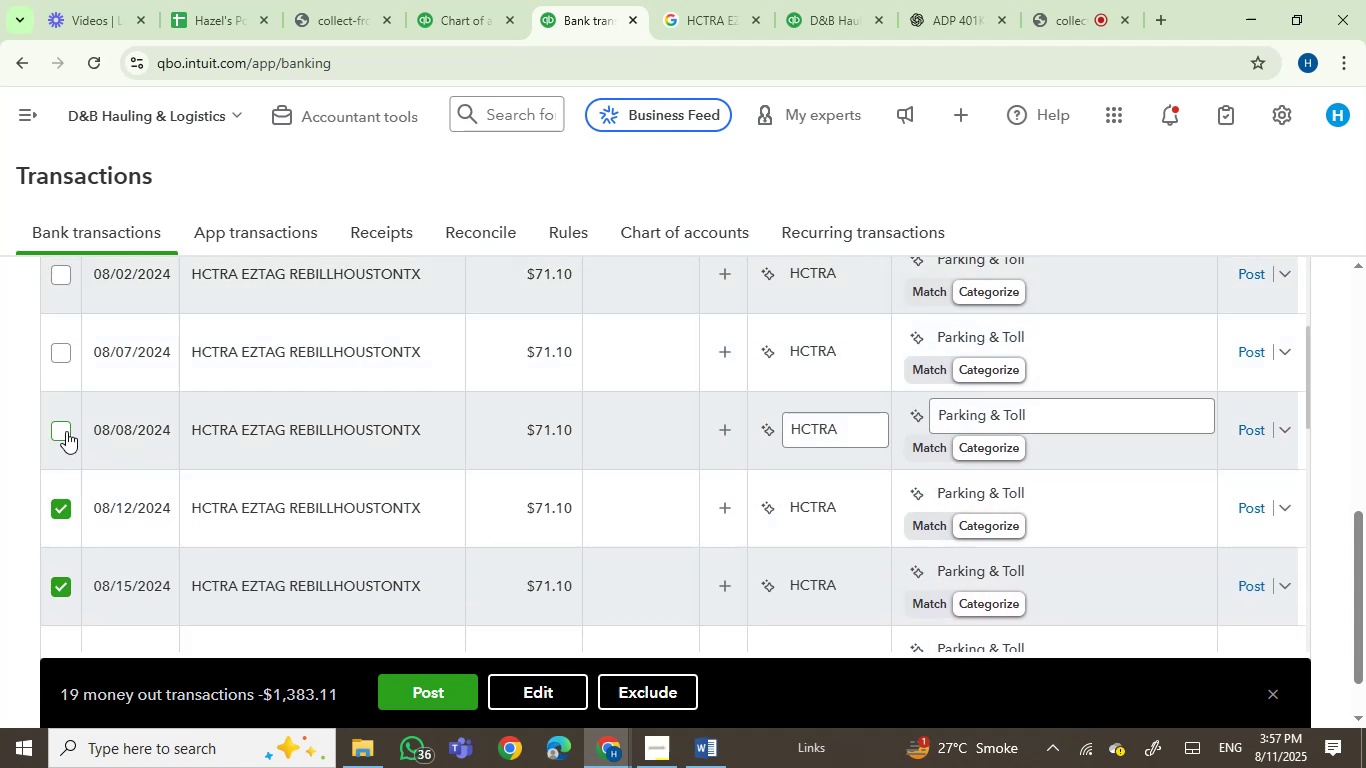 
left_click([66, 431])
 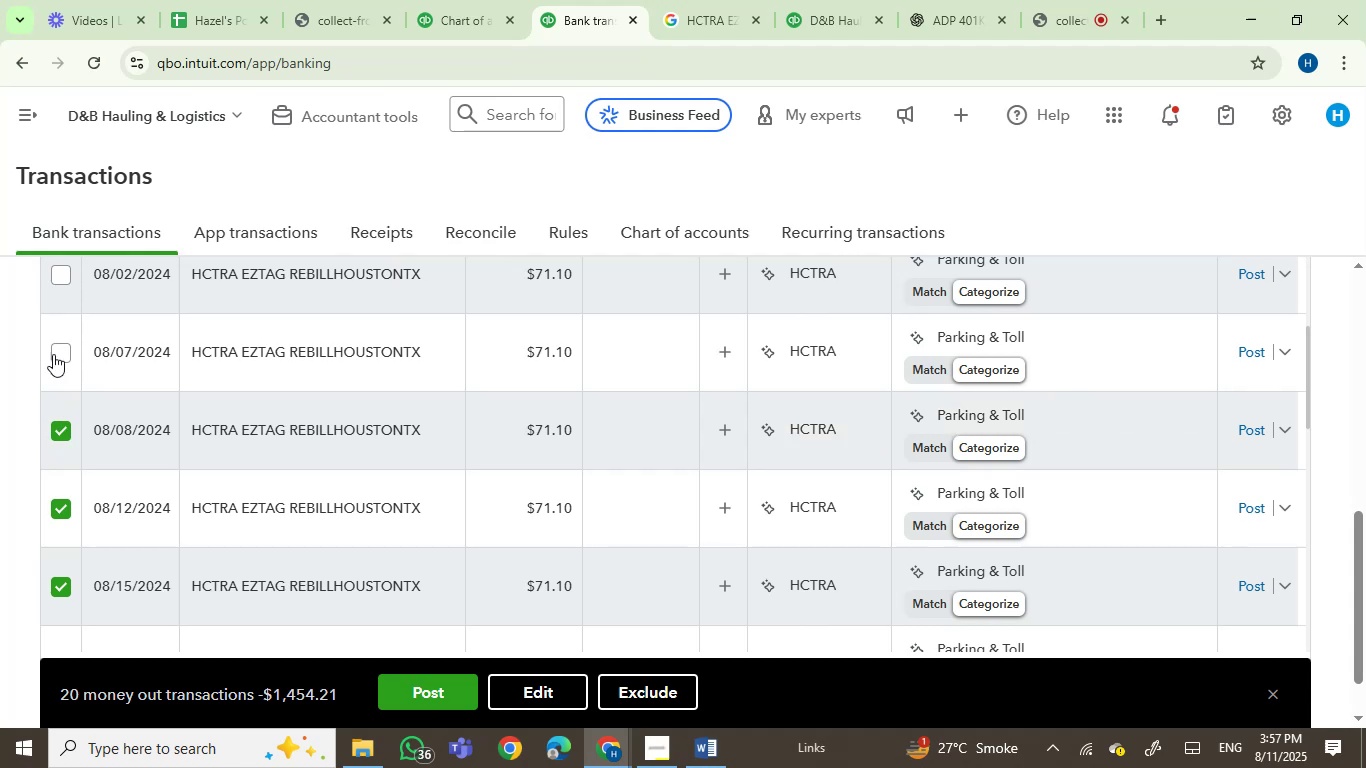 
left_click([55, 349])
 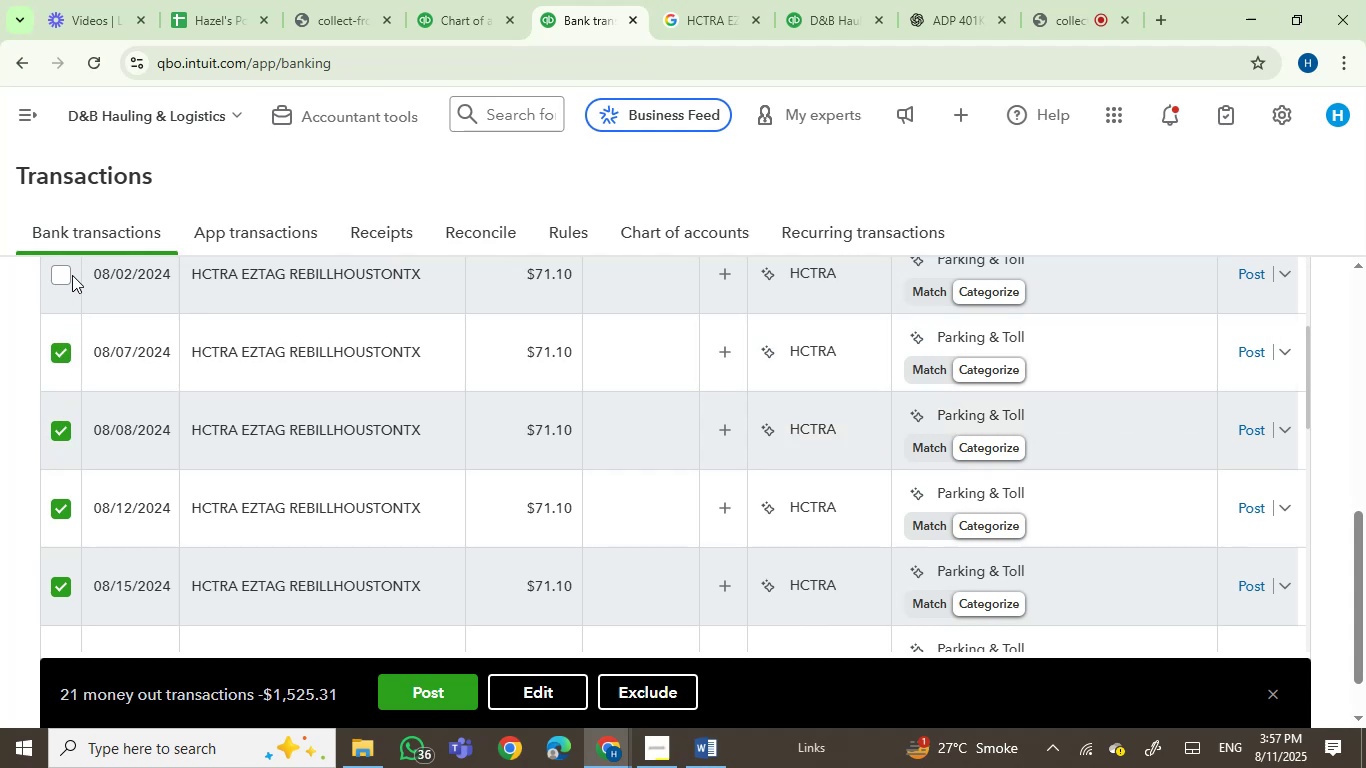 
left_click([69, 273])
 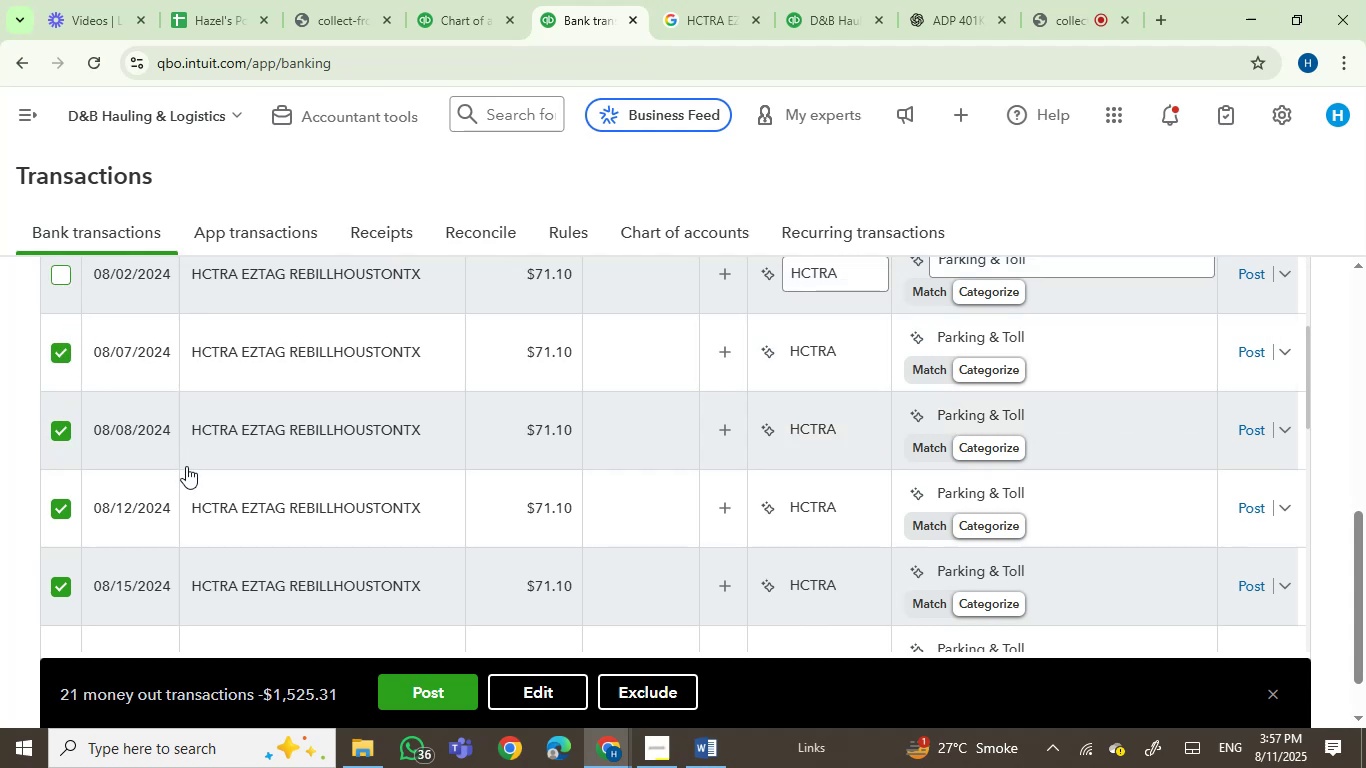 
scroll: coordinate [186, 467], scroll_direction: up, amount: 2.0
 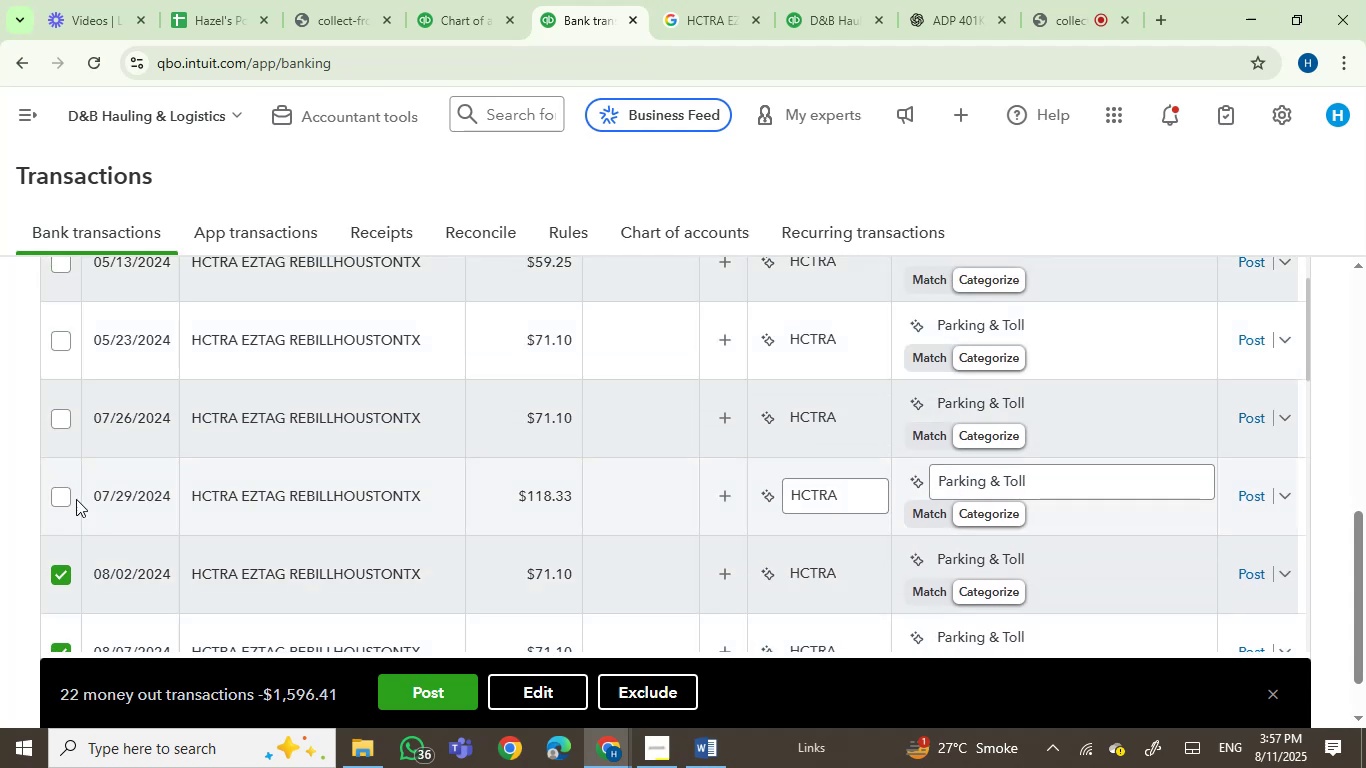 
left_click([59, 496])
 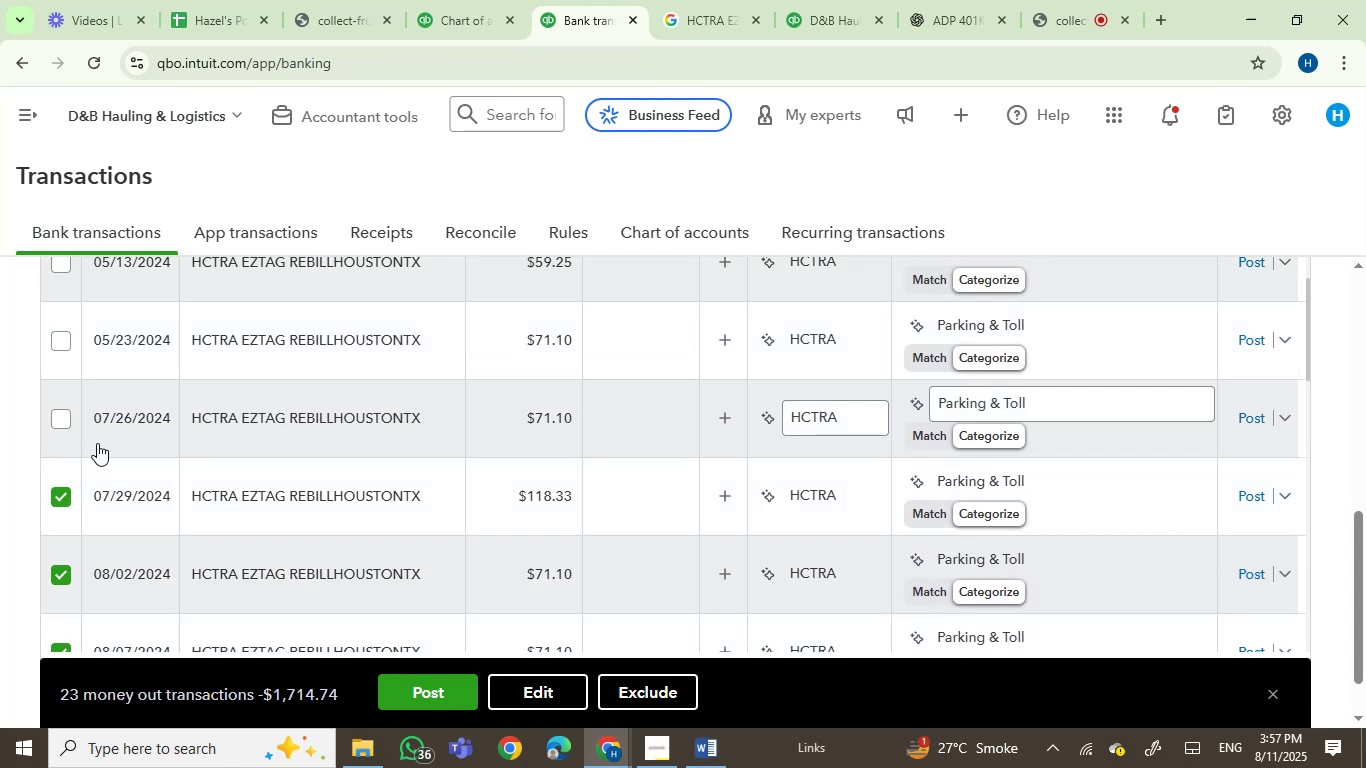 
left_click([65, 416])
 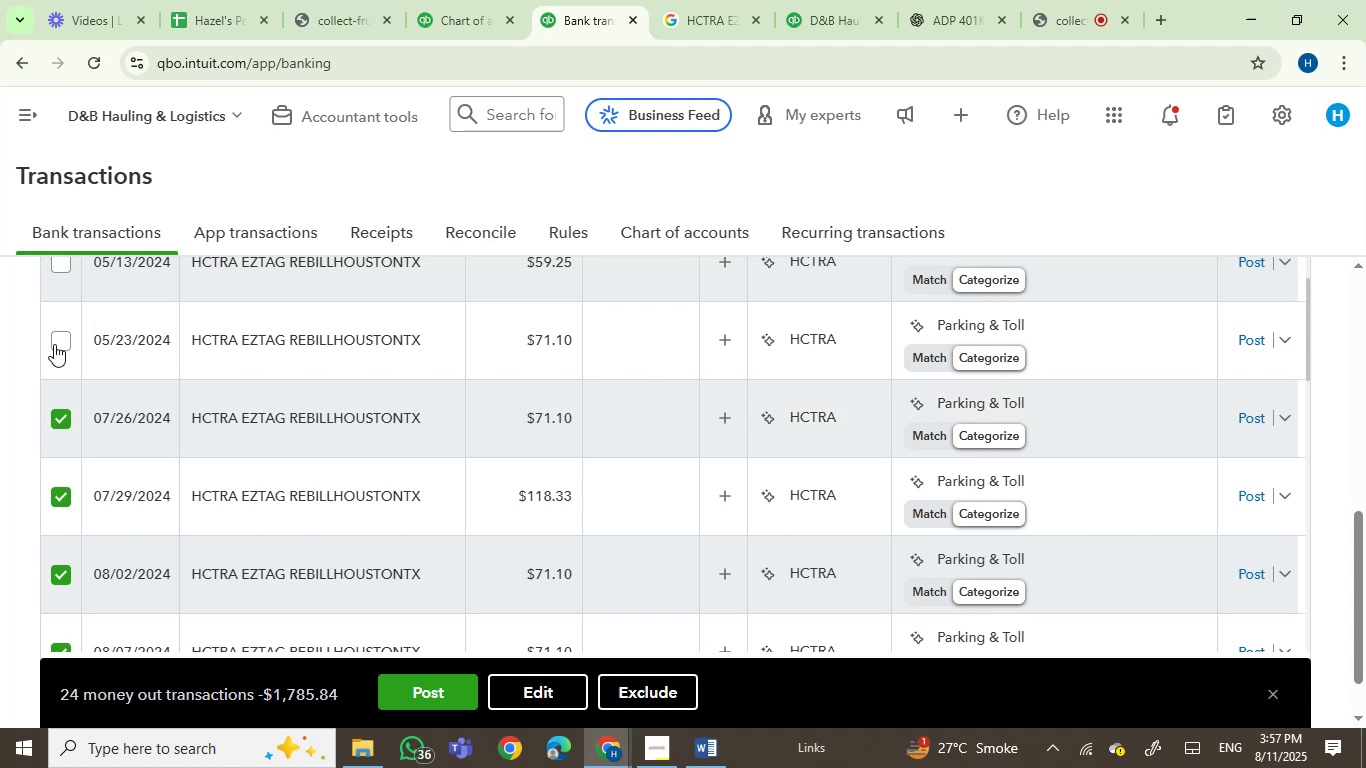 
left_click([62, 341])
 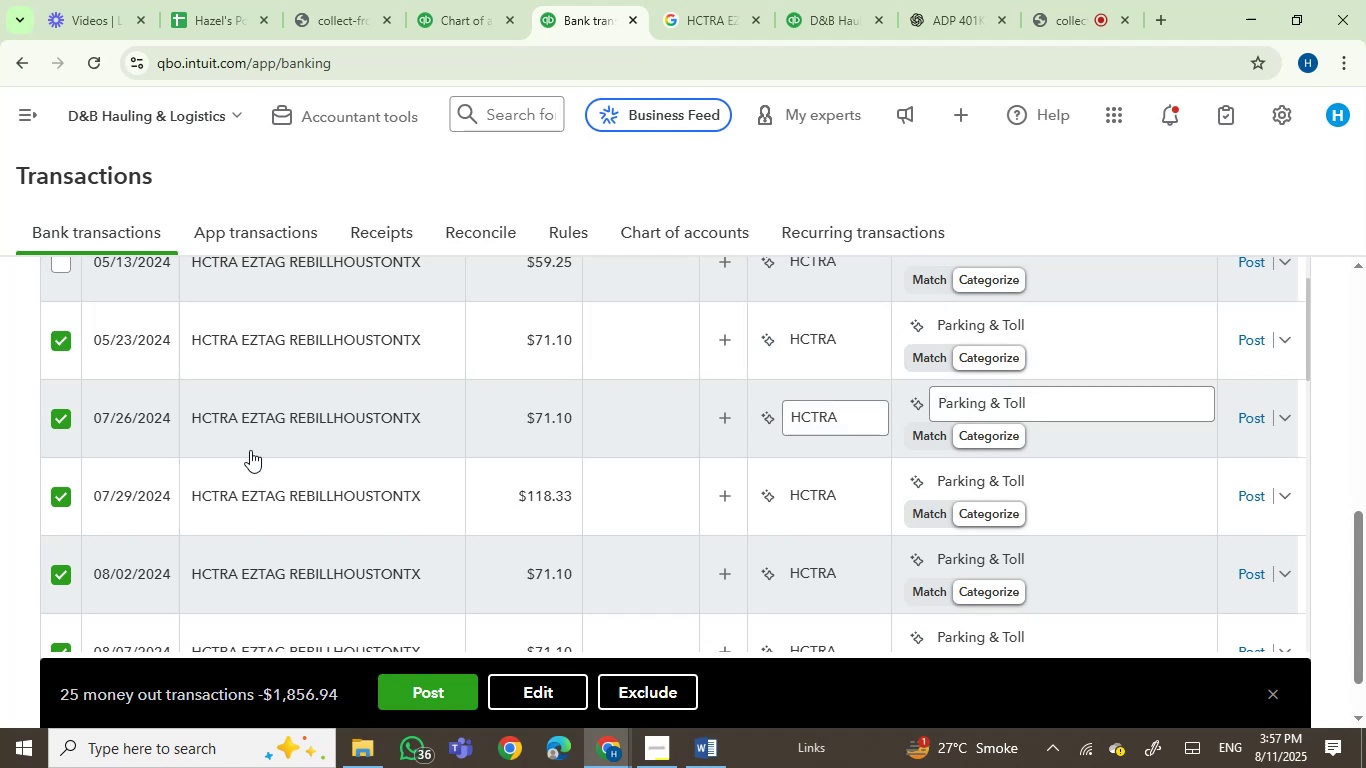 
scroll: coordinate [251, 450], scroll_direction: up, amount: 1.0
 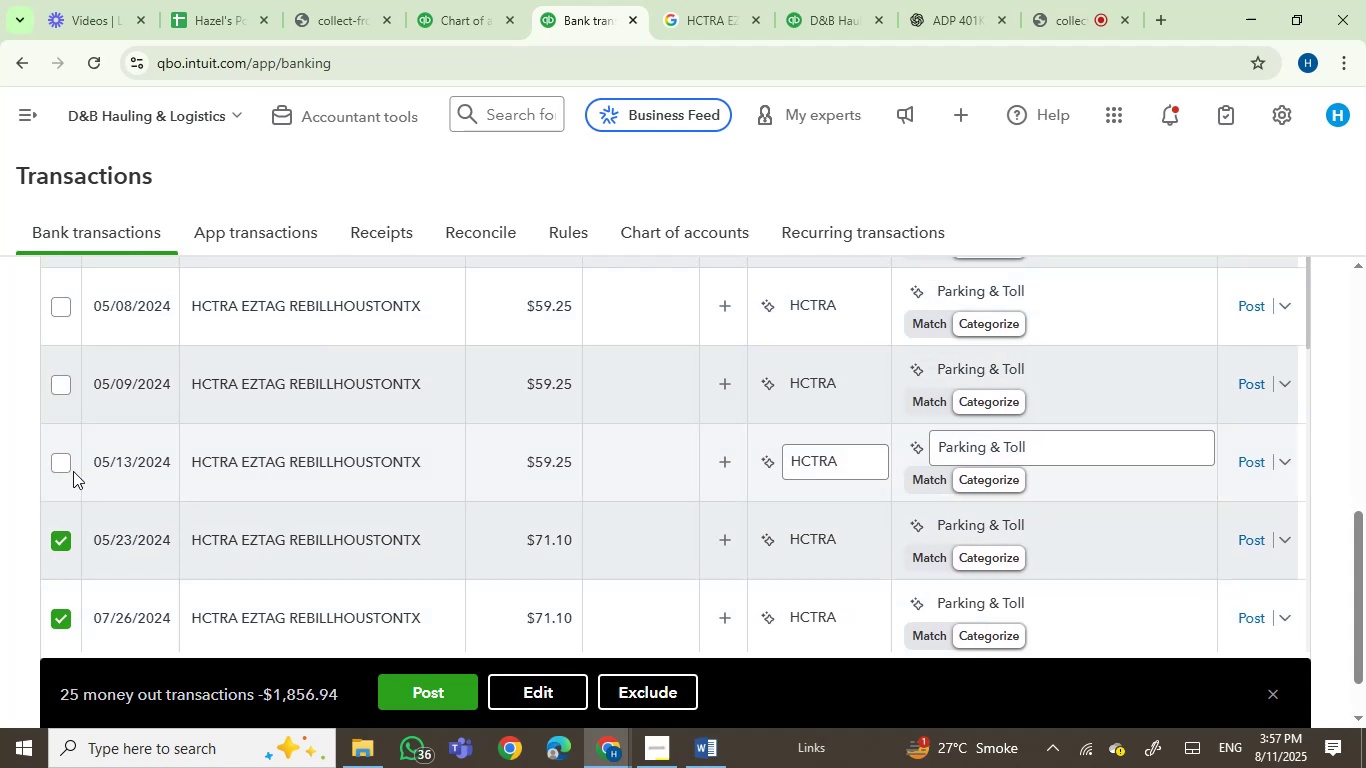 
left_click([63, 460])
 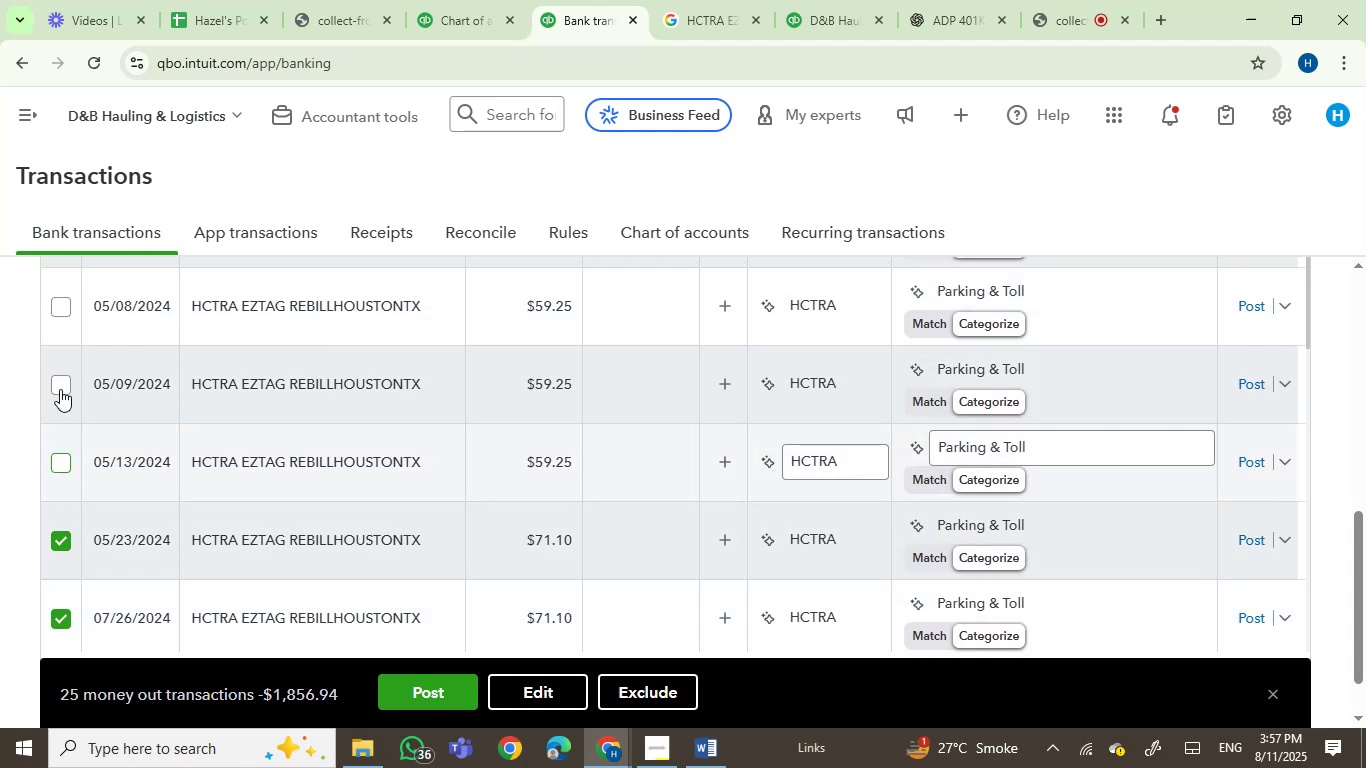 
left_click([57, 381])
 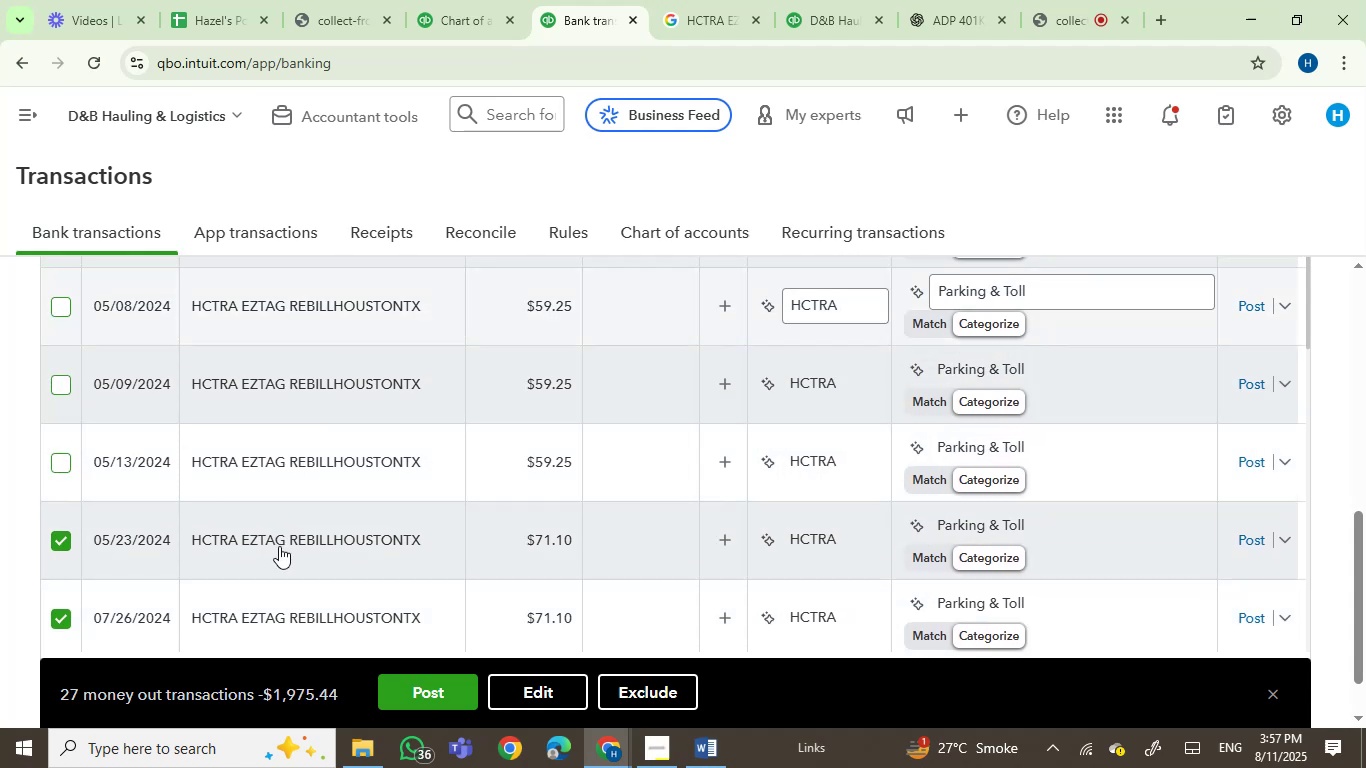 
scroll: coordinate [279, 546], scroll_direction: up, amount: 3.0
 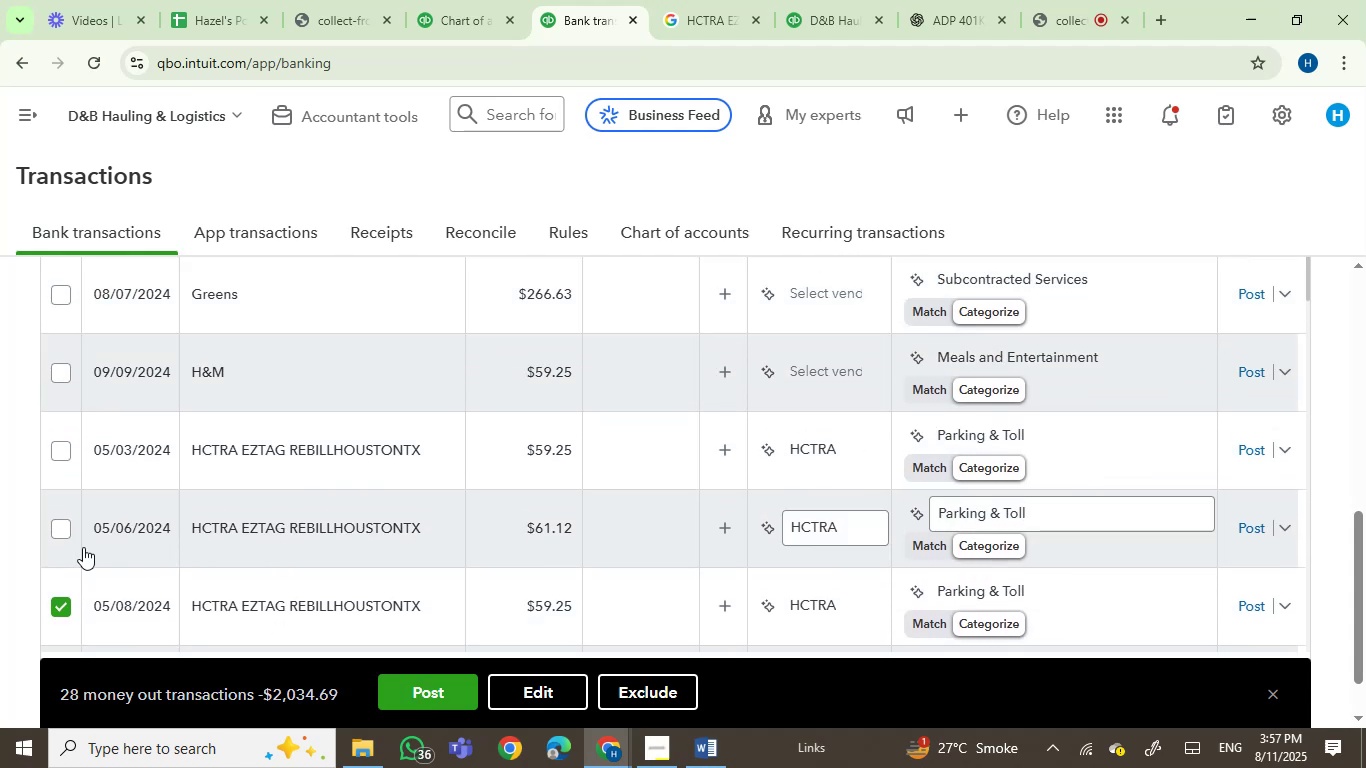 
left_click([58, 525])
 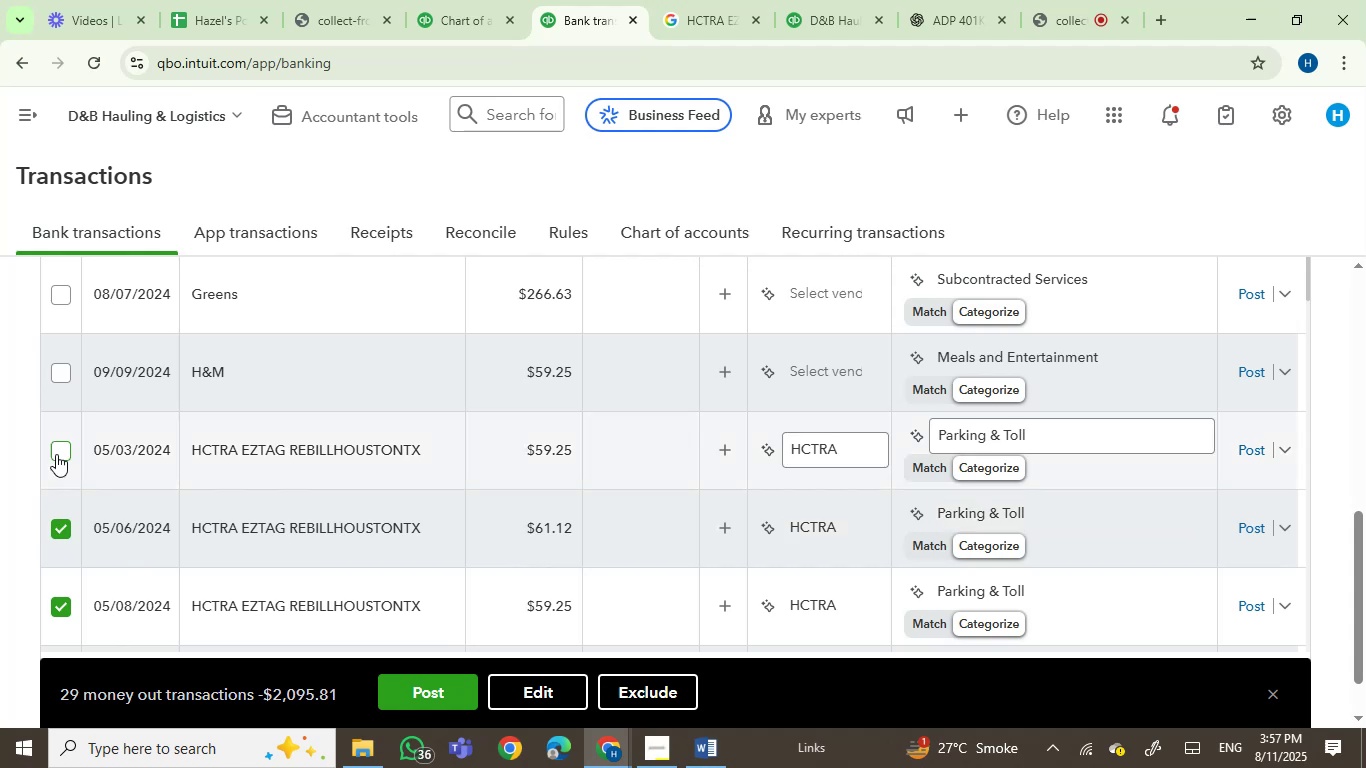 
left_click([56, 448])
 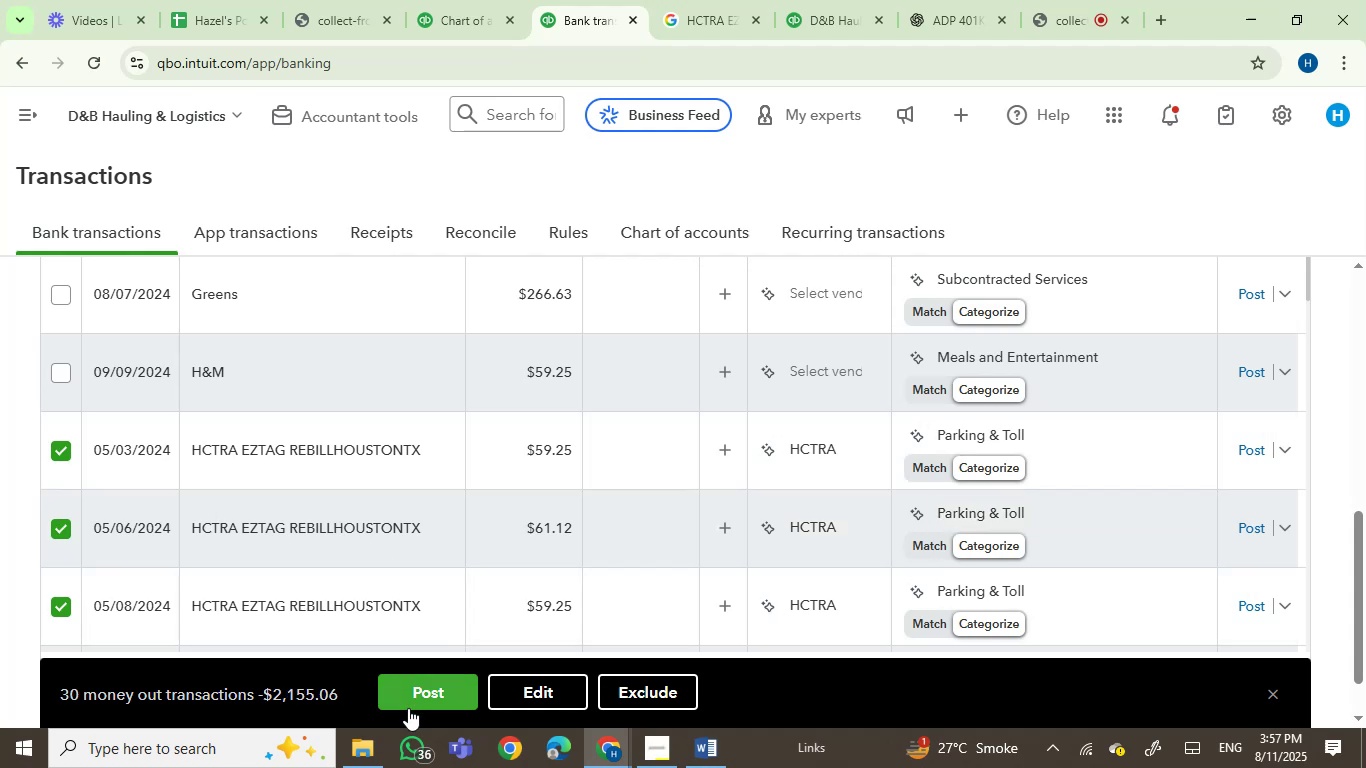 
left_click([417, 692])
 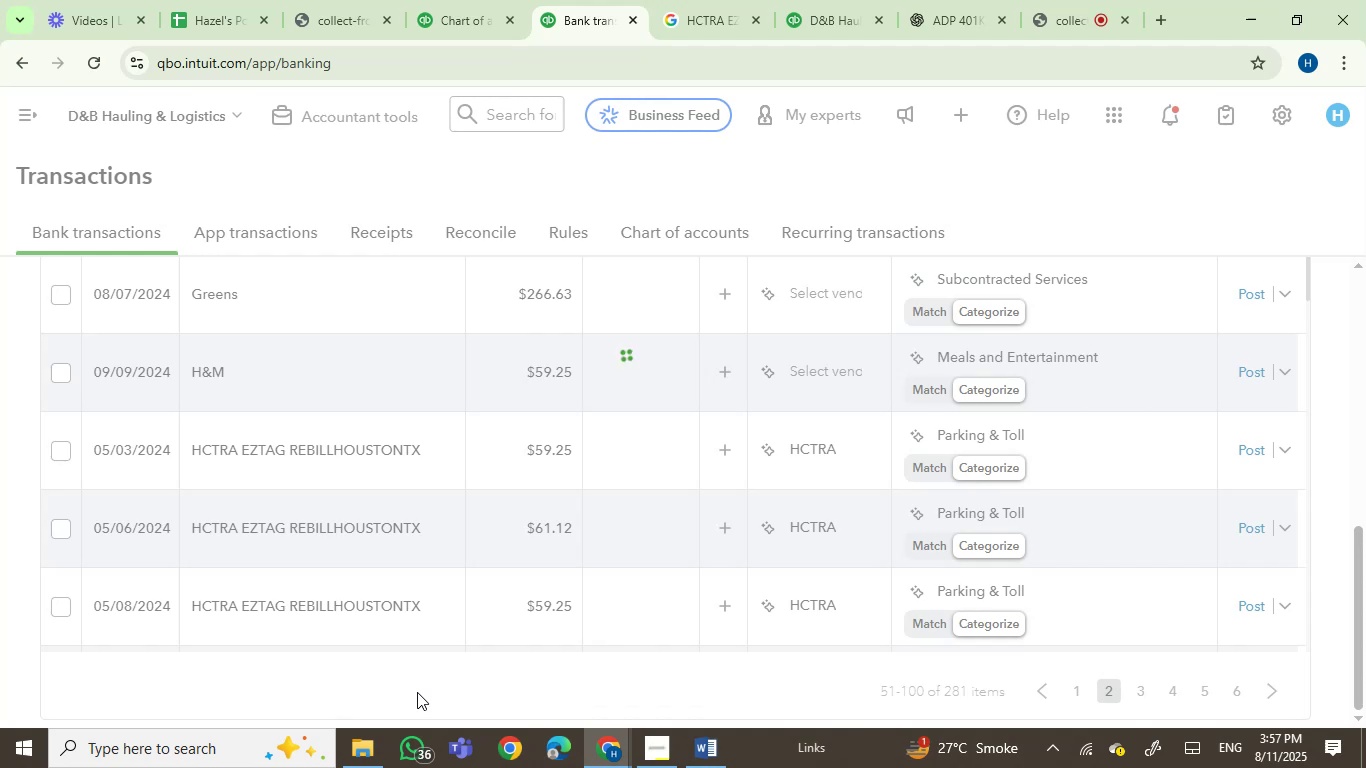 
wait(12.82)
 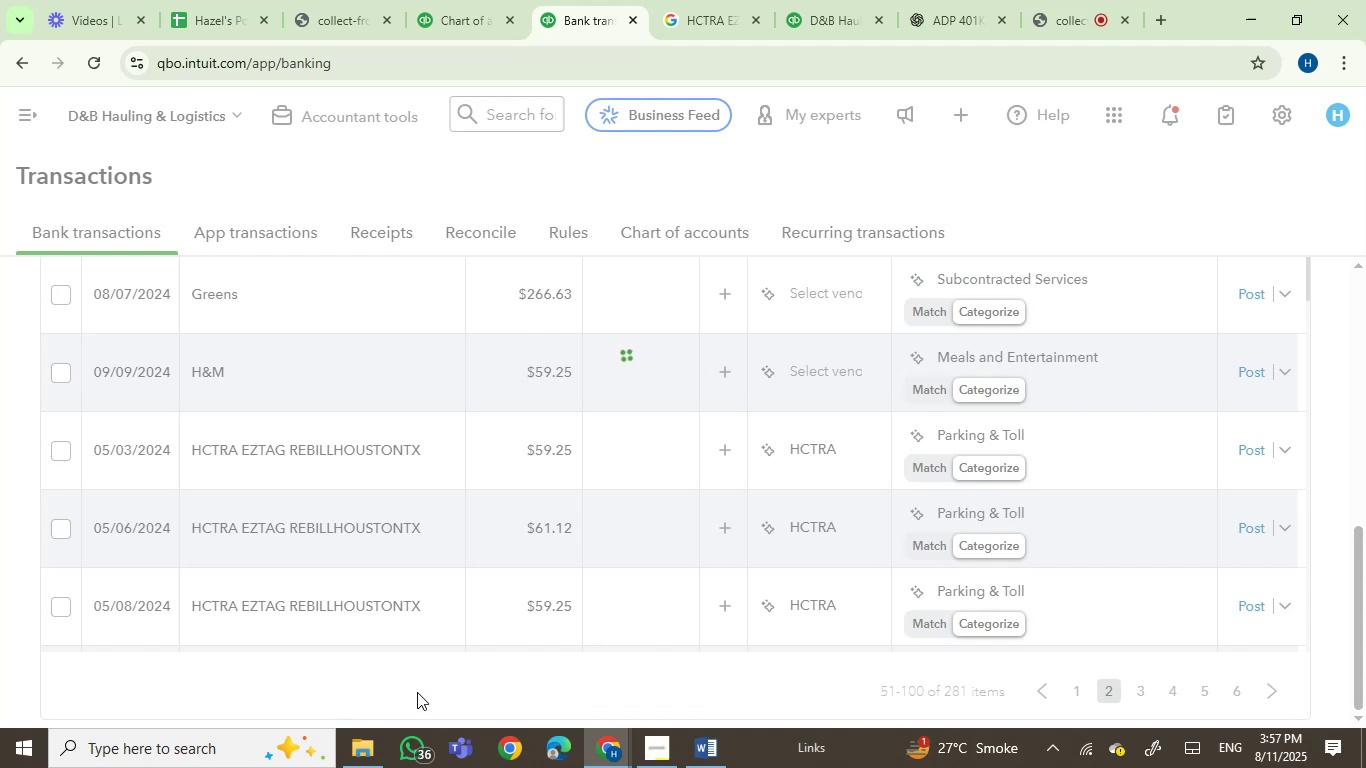 
left_click([815, 363])
 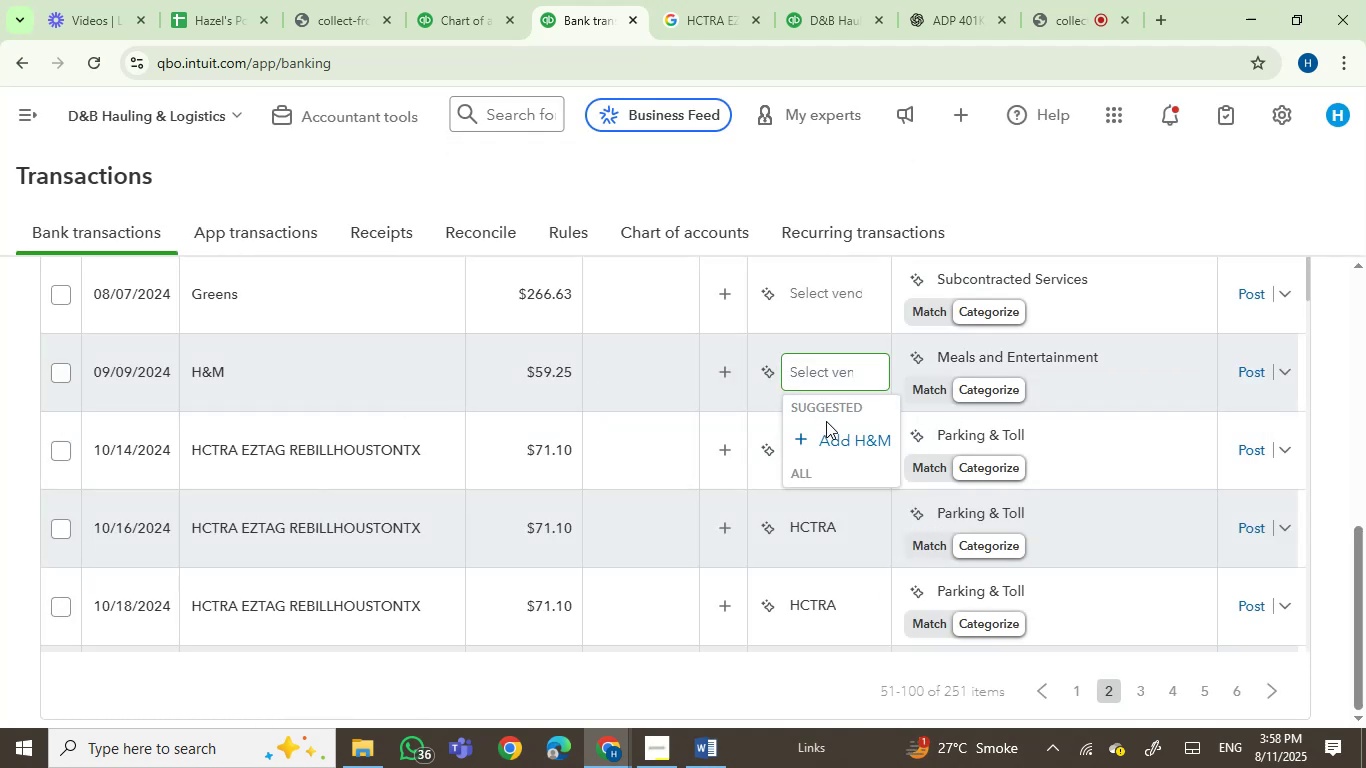 
left_click([833, 434])
 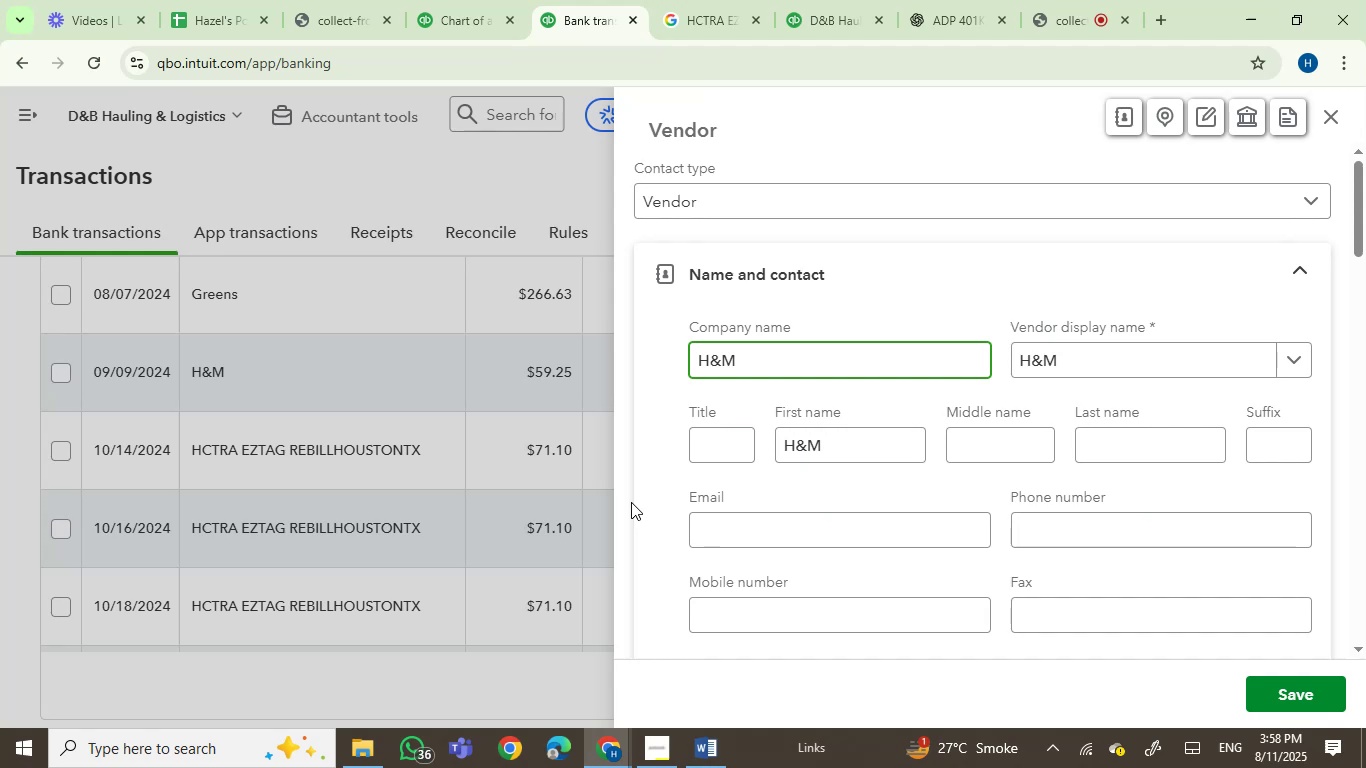 
left_click([1282, 694])
 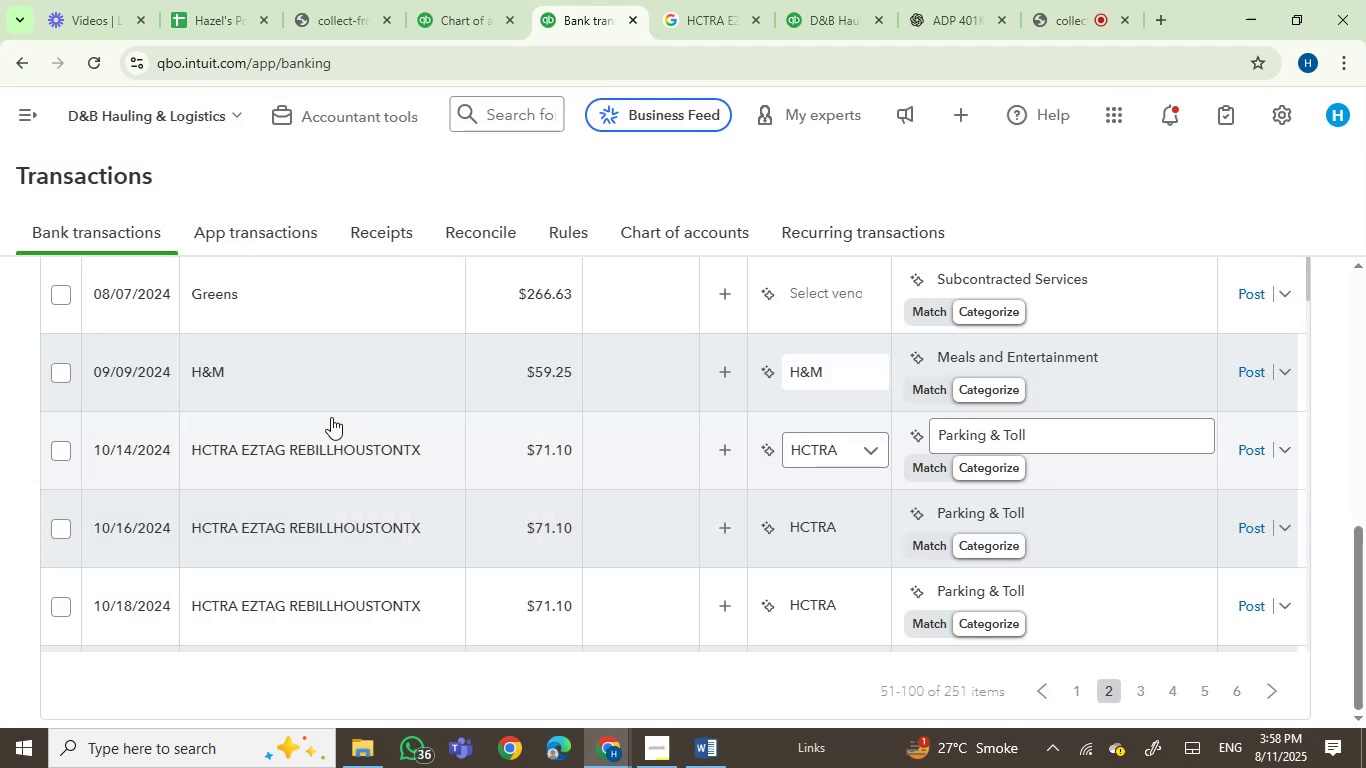 
left_click([202, 357])
 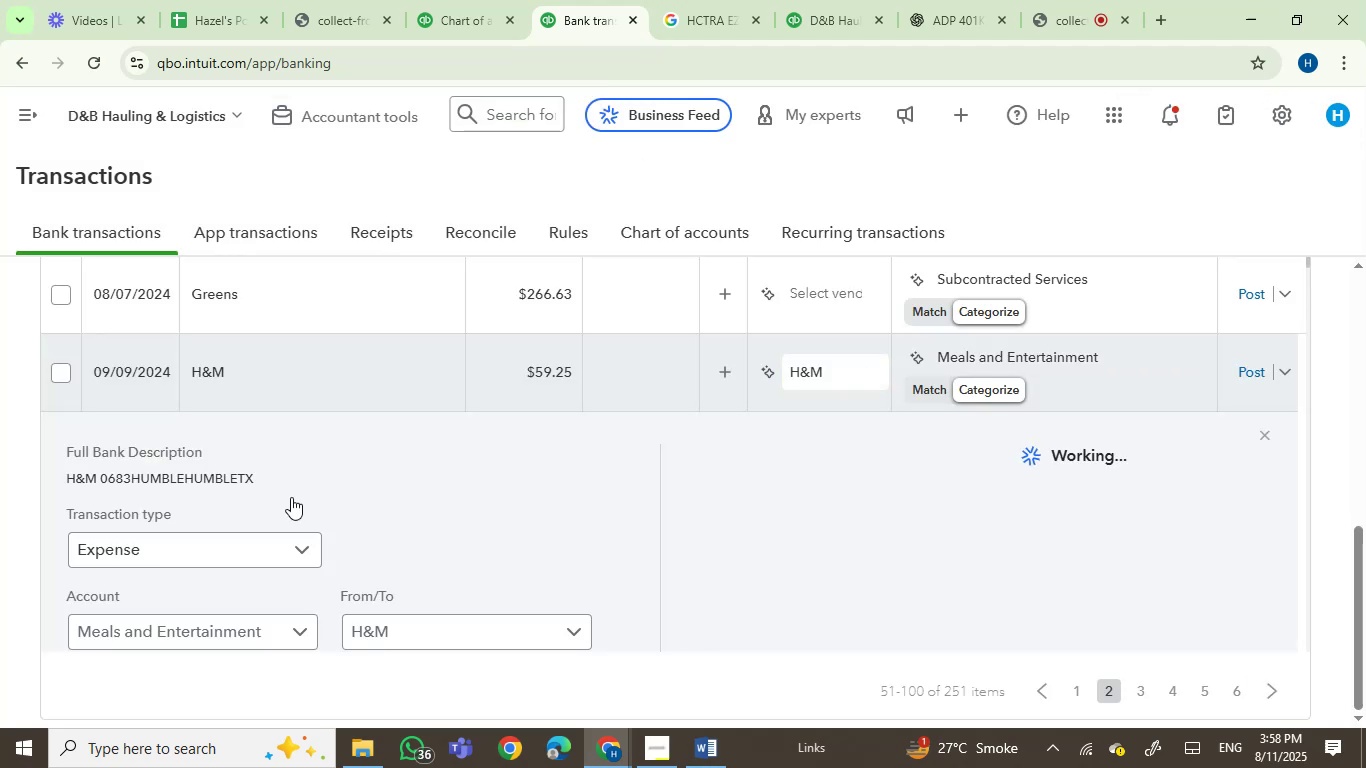 
left_click_drag(start_coordinate=[267, 474], to_coordinate=[65, 474])
 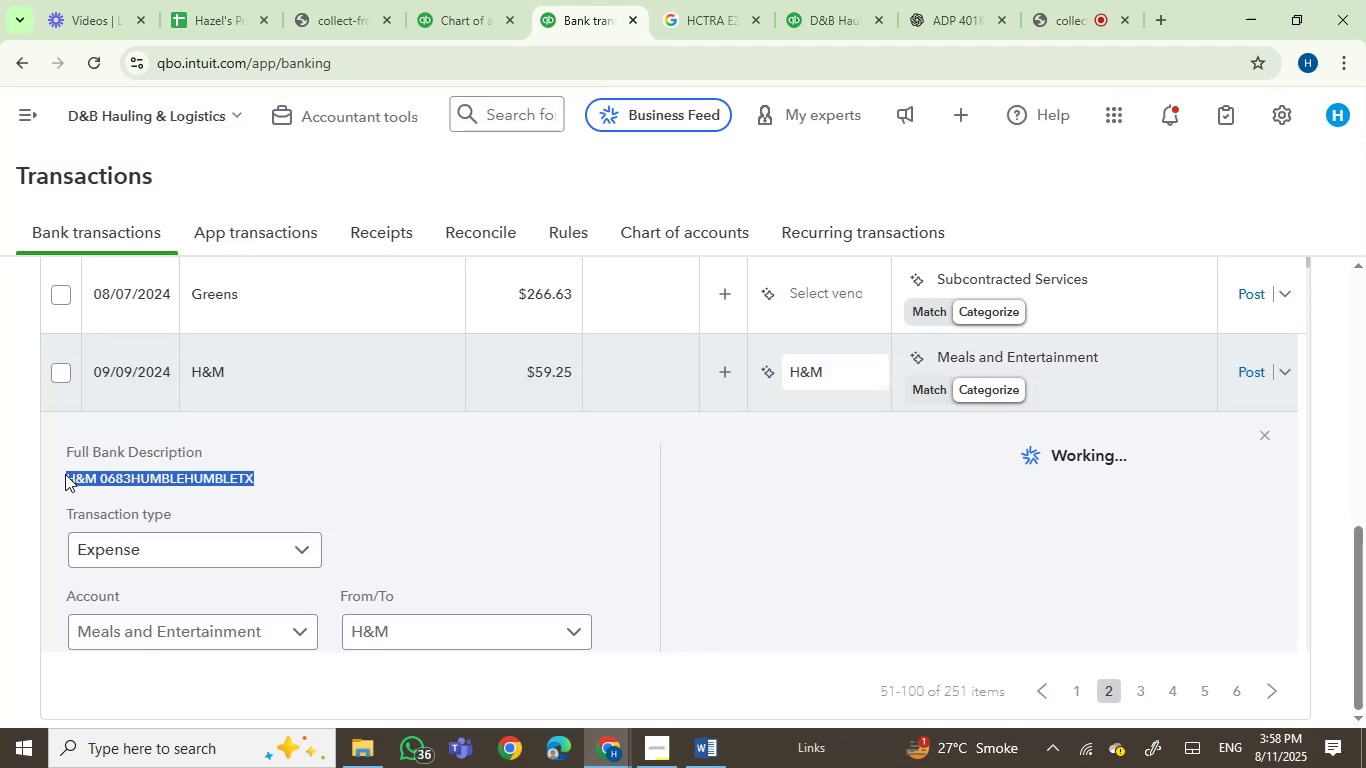 
key(Control+C)
 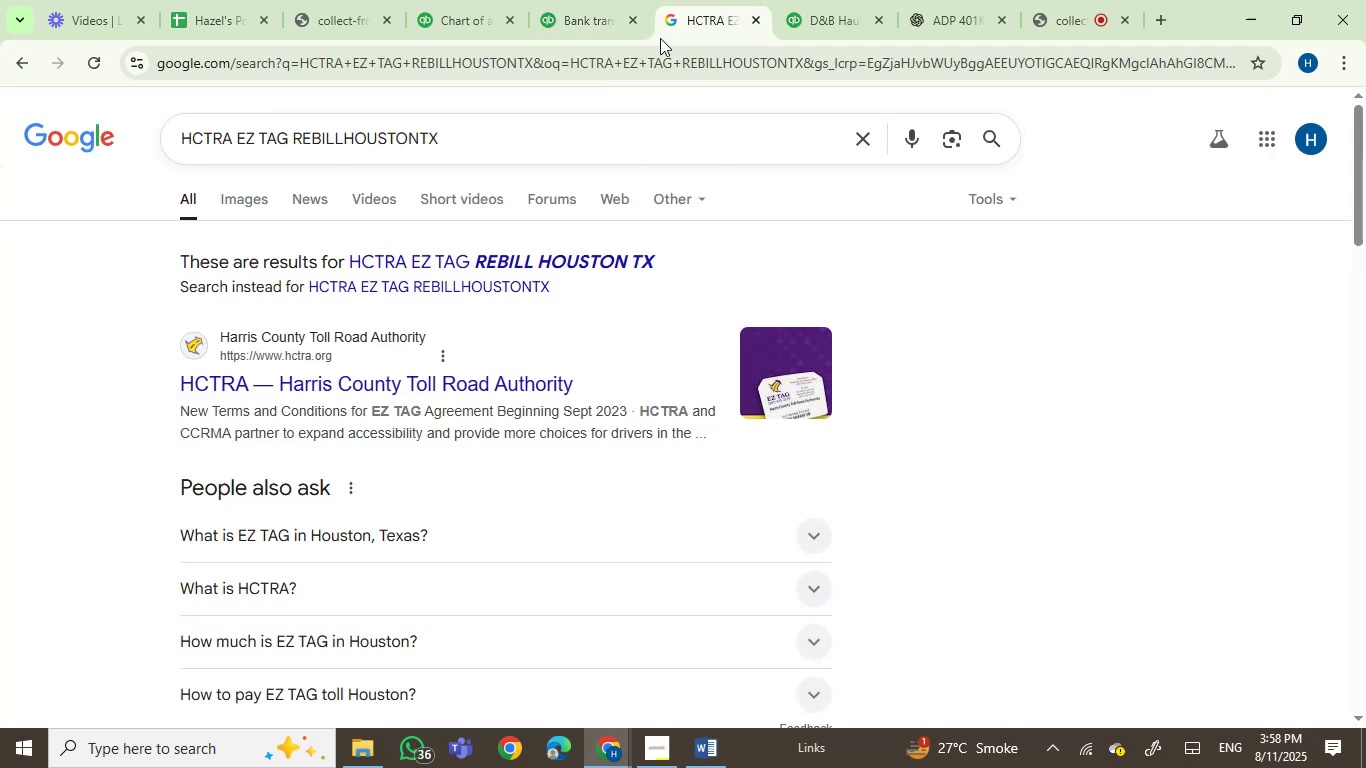 
key(Control+ControlLeft)
 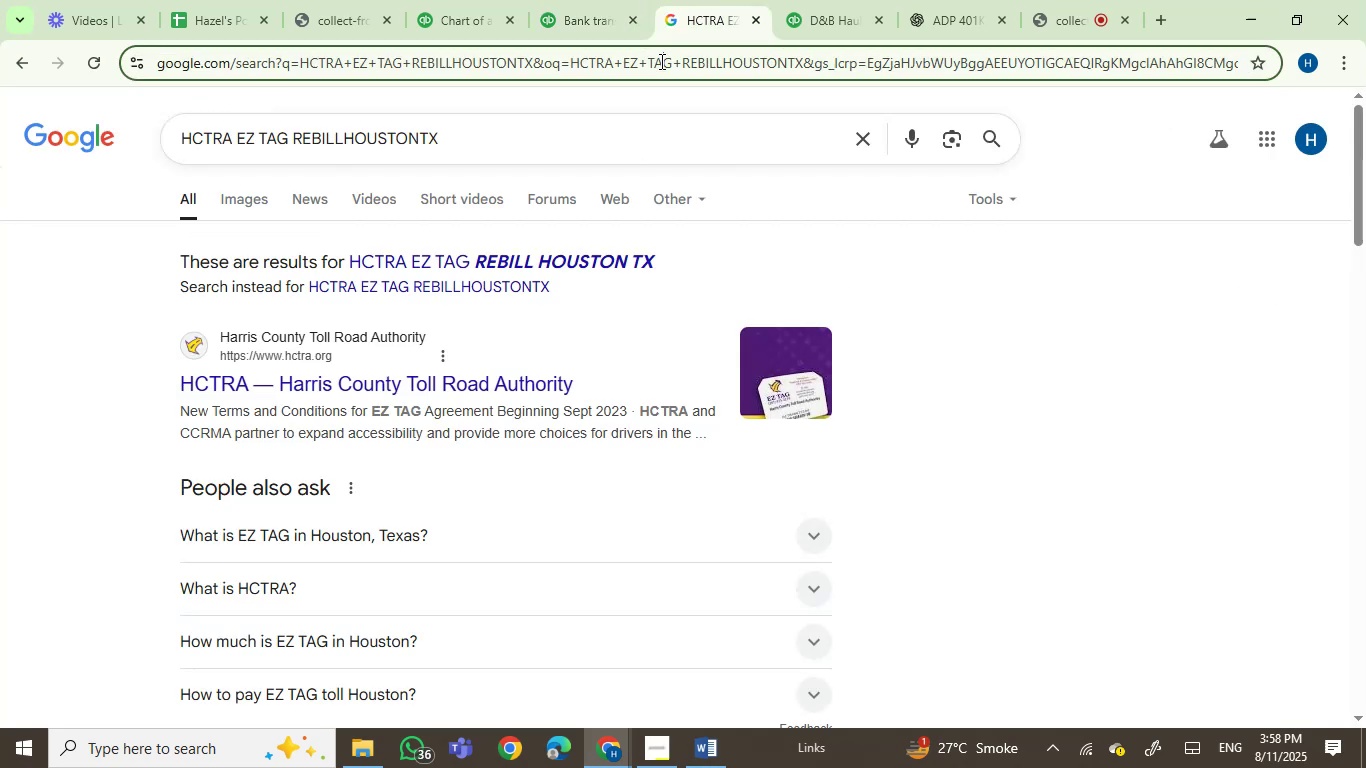 
key(Control+V)
 